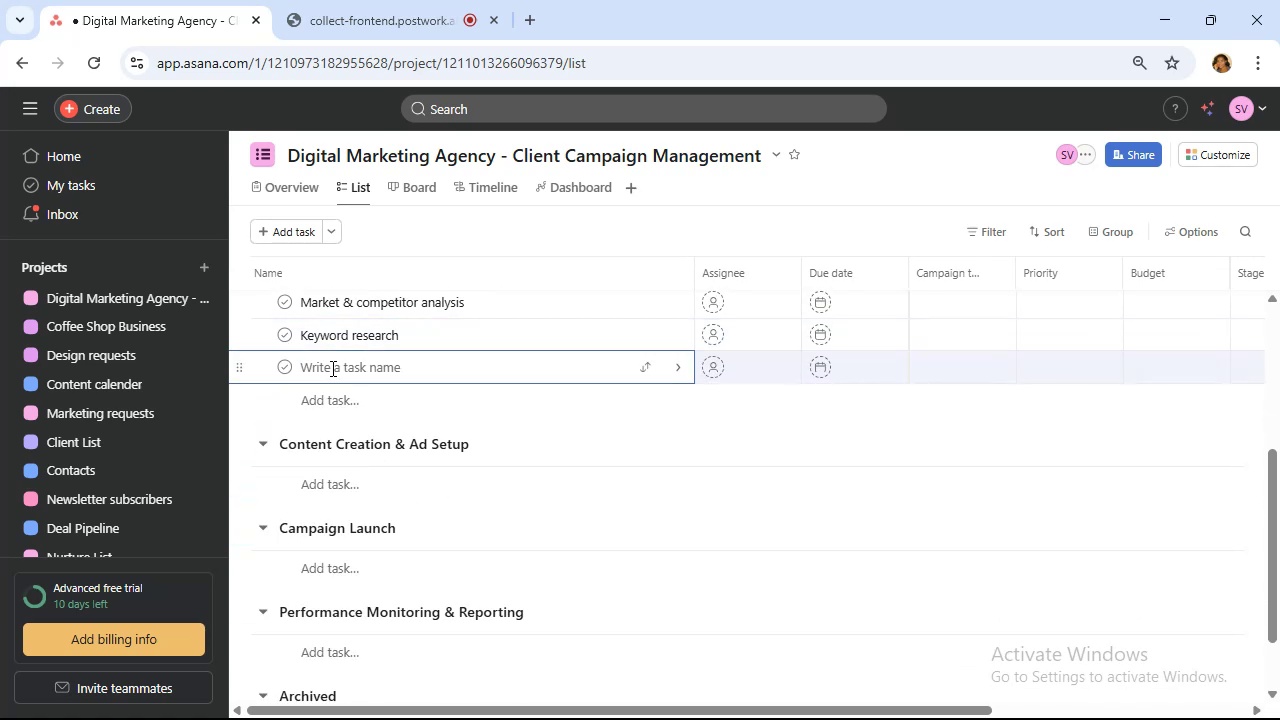 
type(Define target audience)
 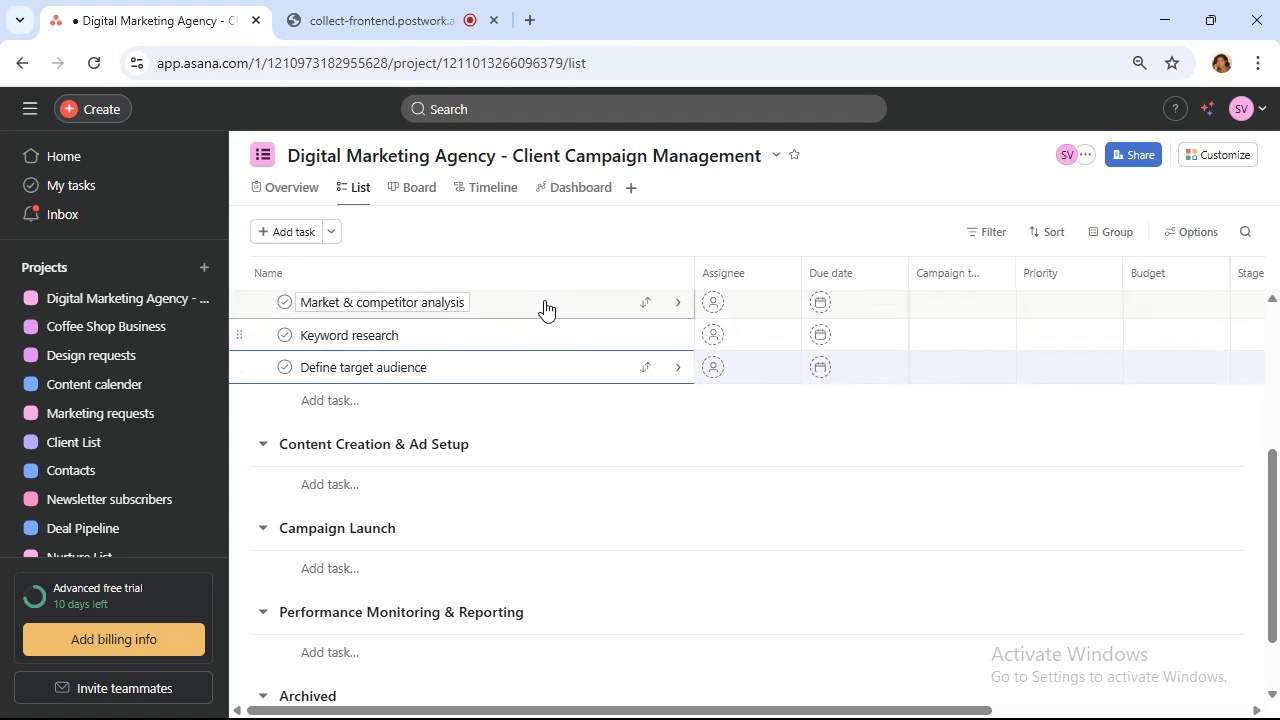 
left_click_drag(start_coordinate=[695, 264], to_coordinate=[537, 263])
 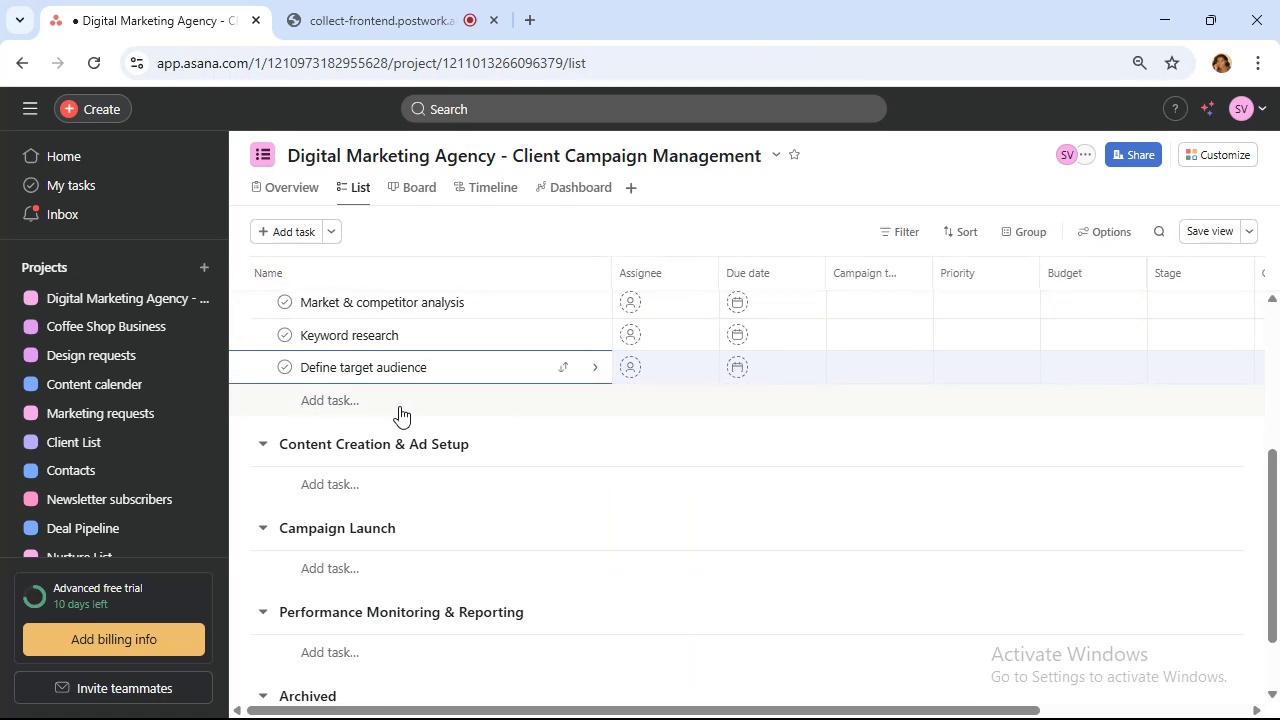 
wait(5.15)
 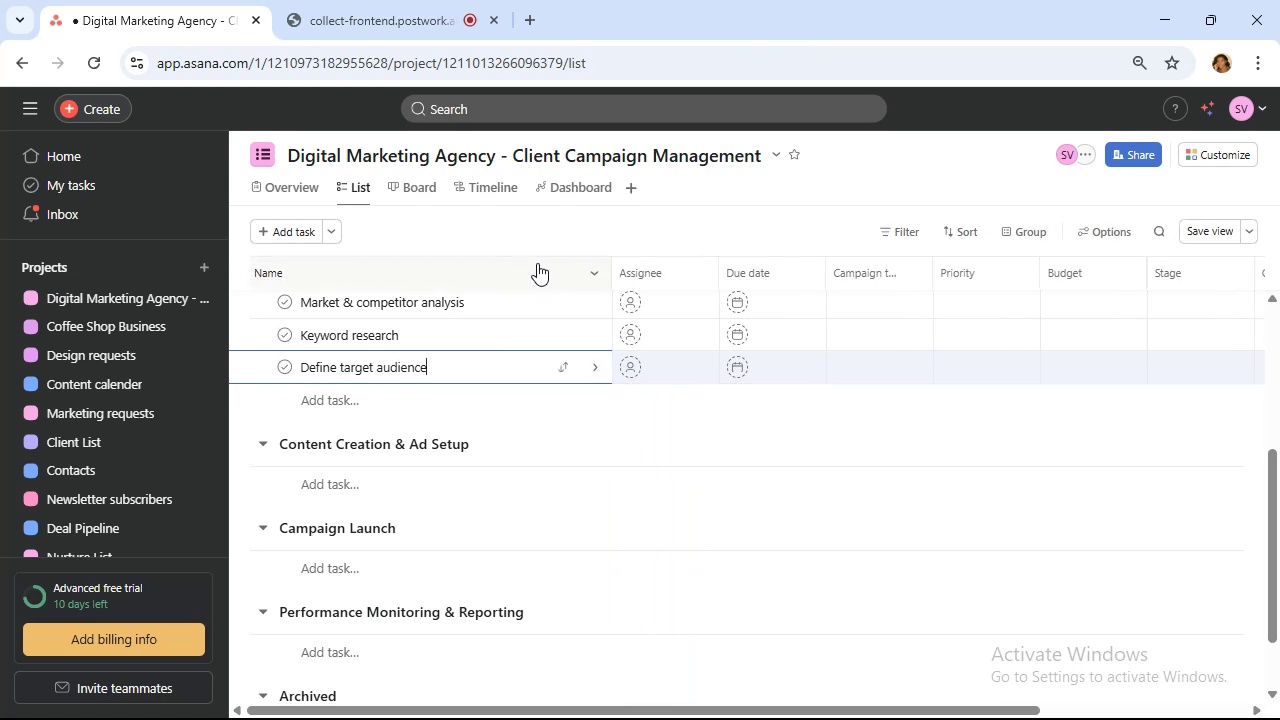 
left_click([399, 406])
 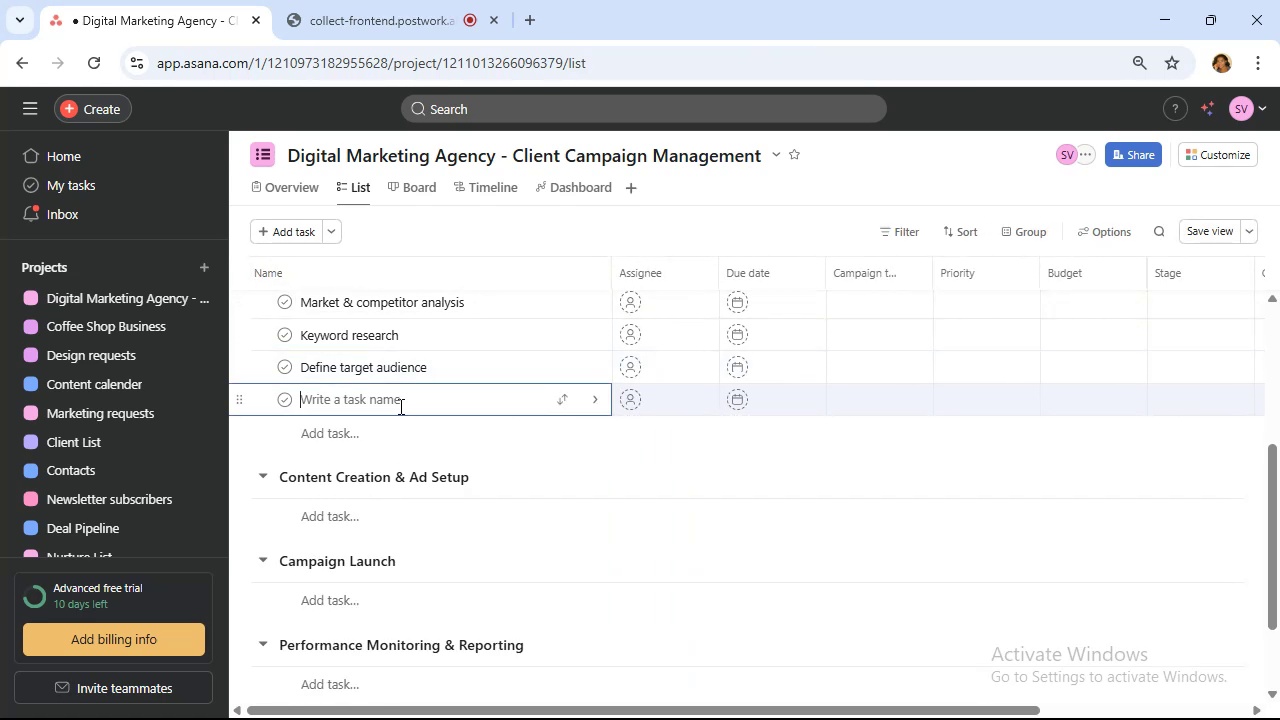 
type(Build 3 month content calender)
 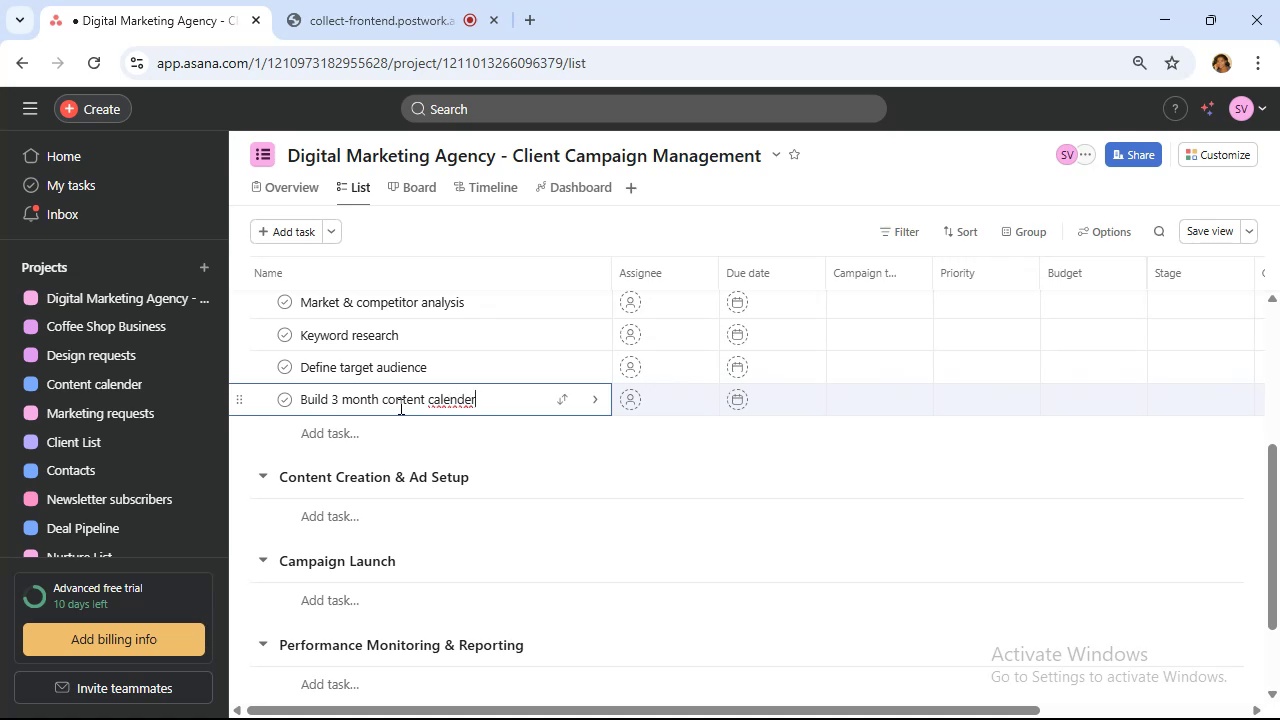 
wait(9.42)
 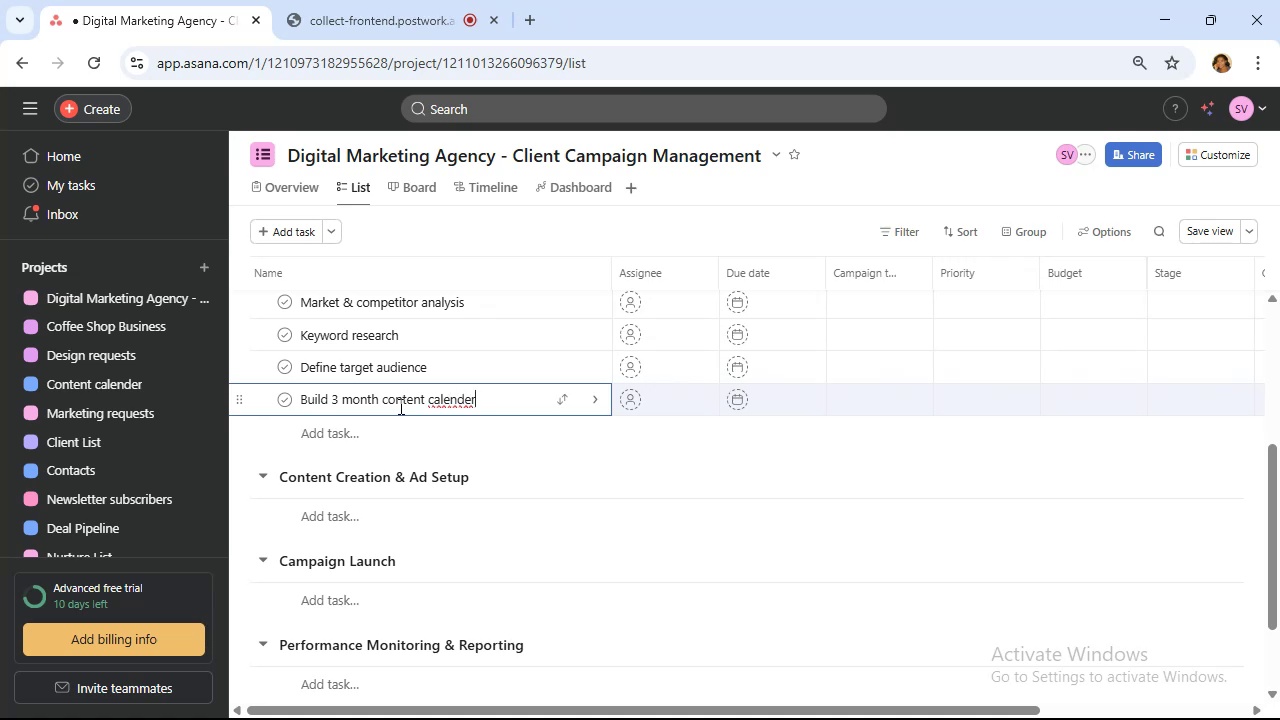 
left_click([399, 426])
 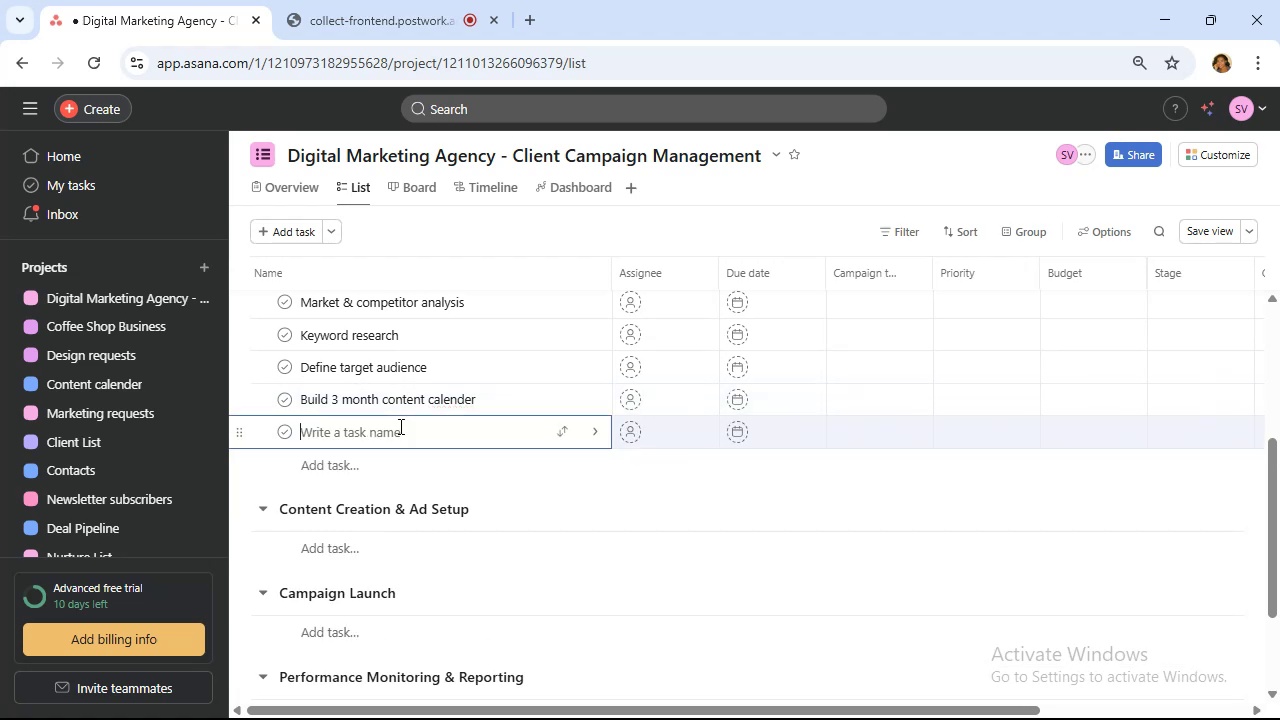 
type(BUDGet Allocation)
 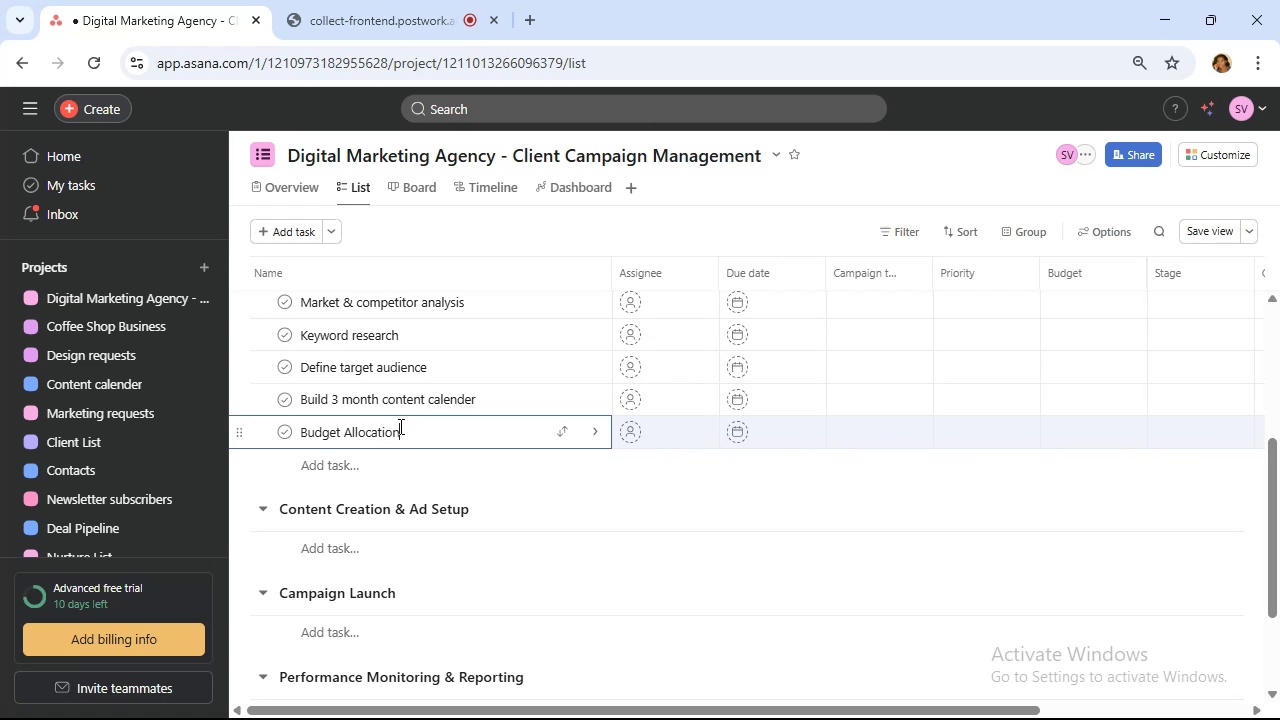 
left_click([1124, 270])
 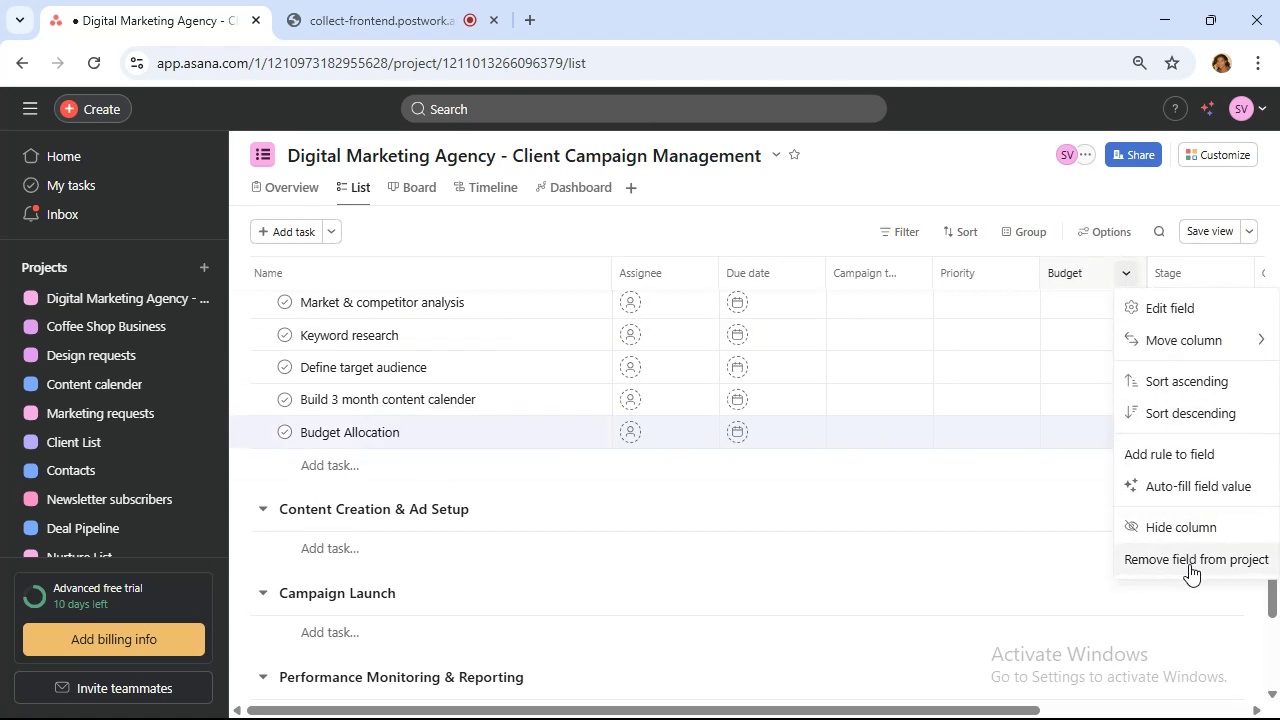 
left_click([1189, 564])
 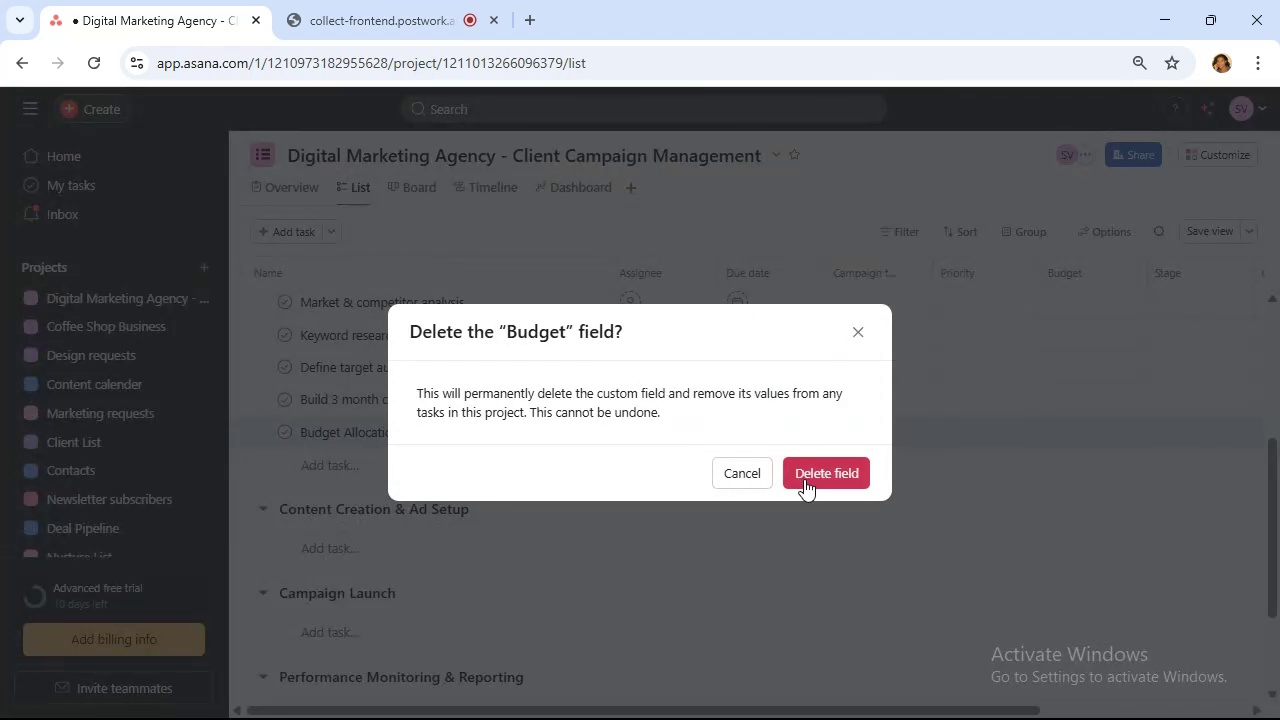 
left_click([804, 479])
 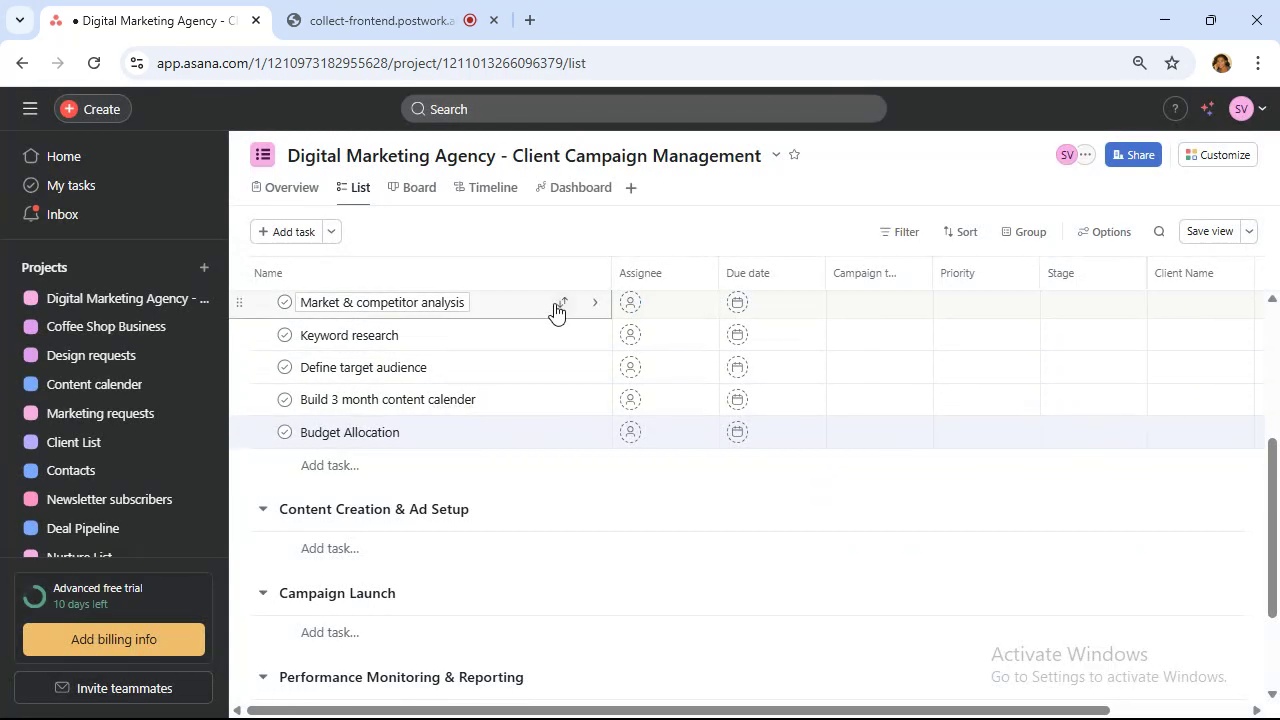 
wait(10.39)
 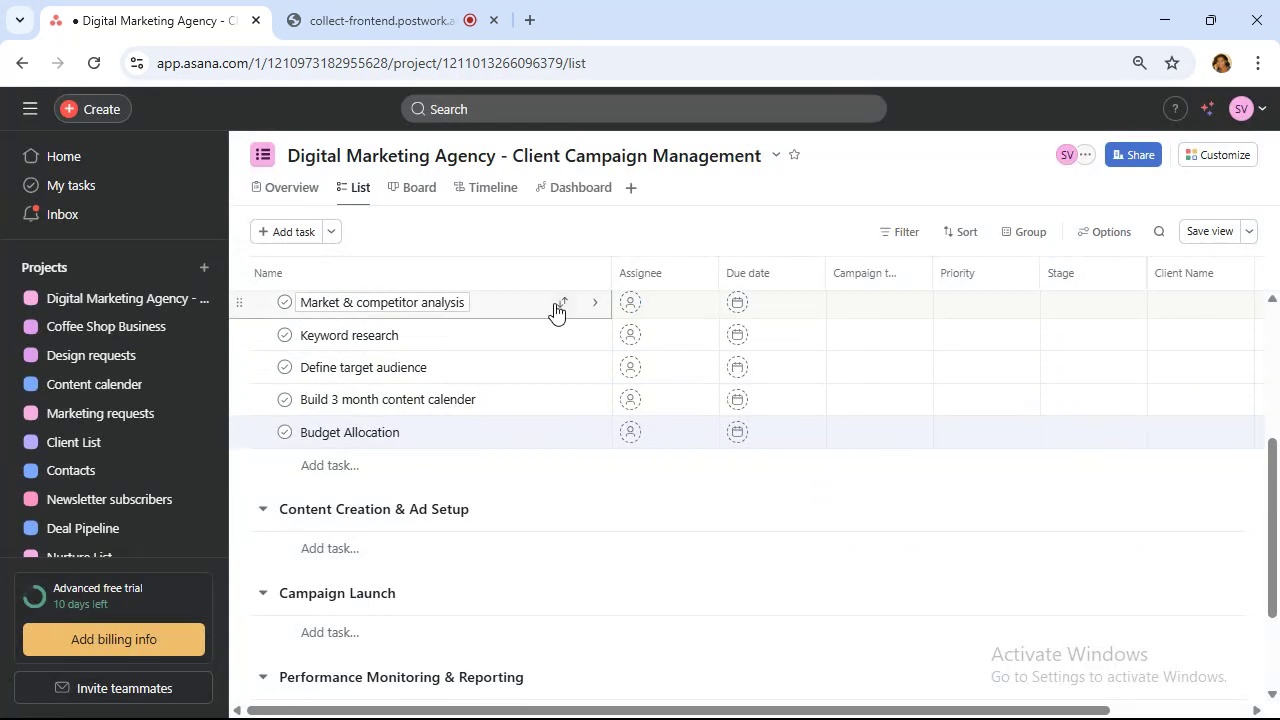 
scroll: coordinate [527, 361], scroll_direction: down, amount: 1.0
 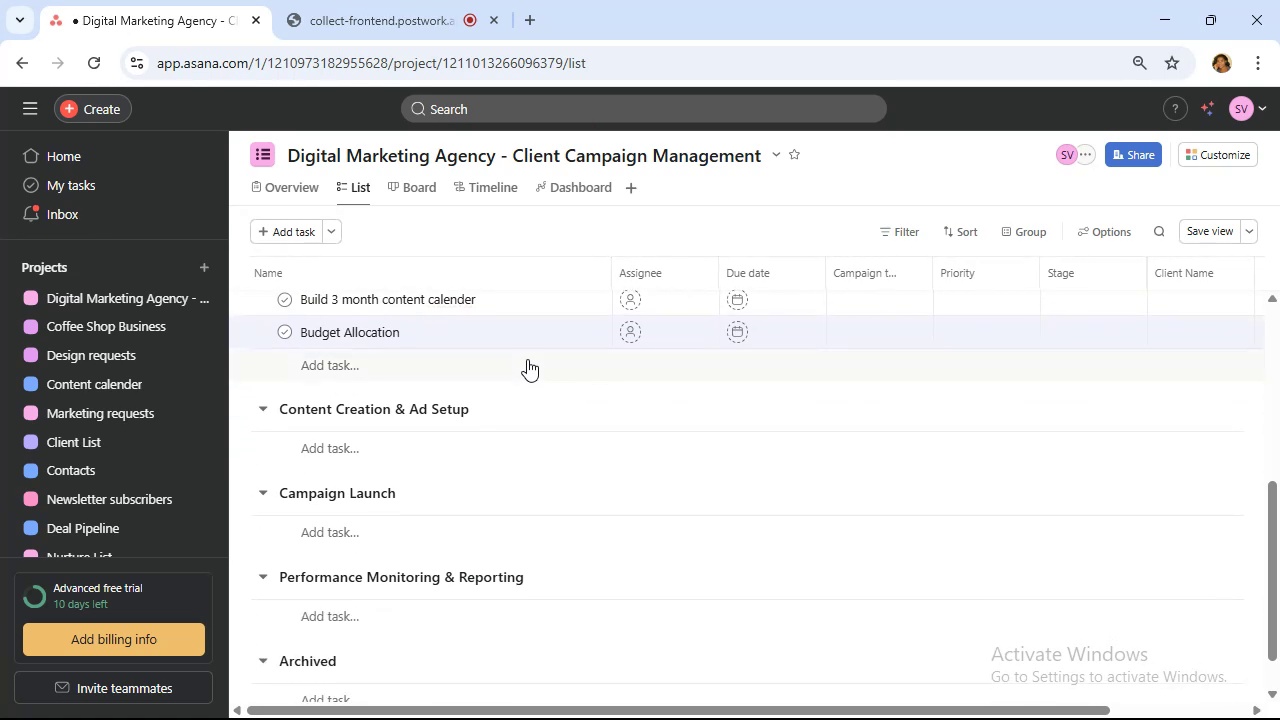 
wait(14.67)
 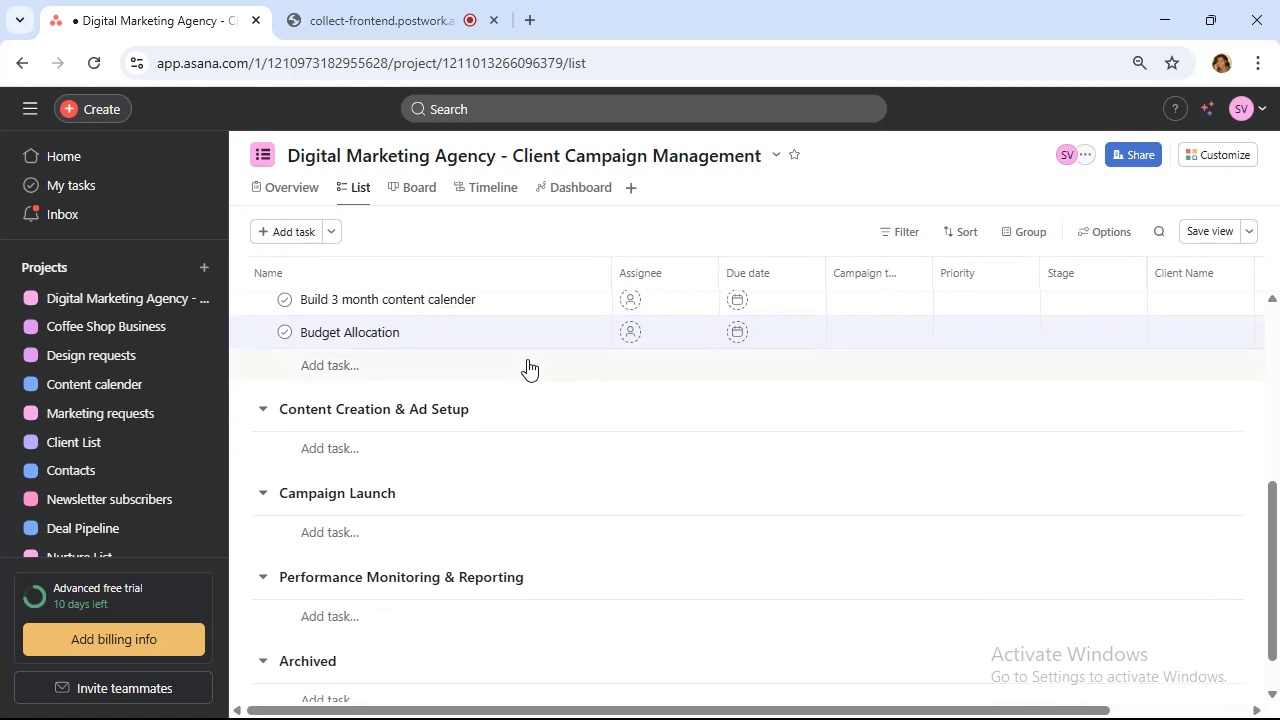 
scroll: coordinate [429, 370], scroll_direction: up, amount: 2.0
 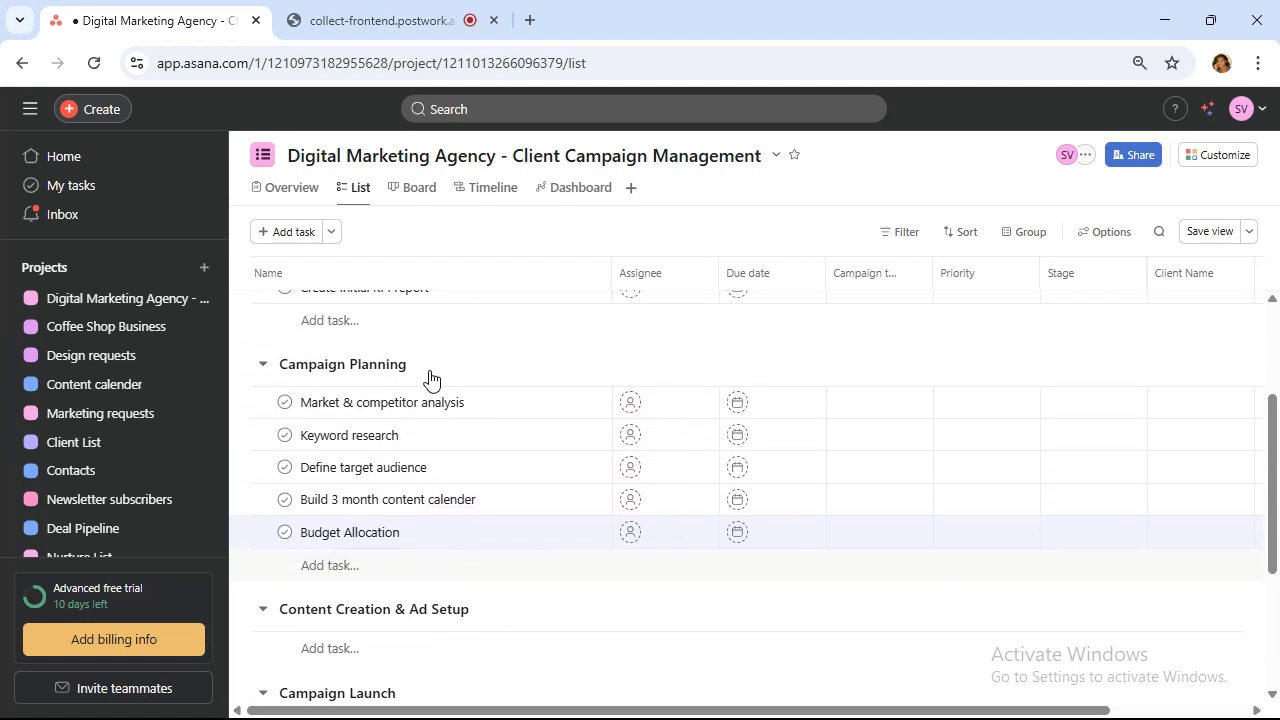 
scroll: coordinate [429, 370], scroll_direction: down, amount: 3.0
 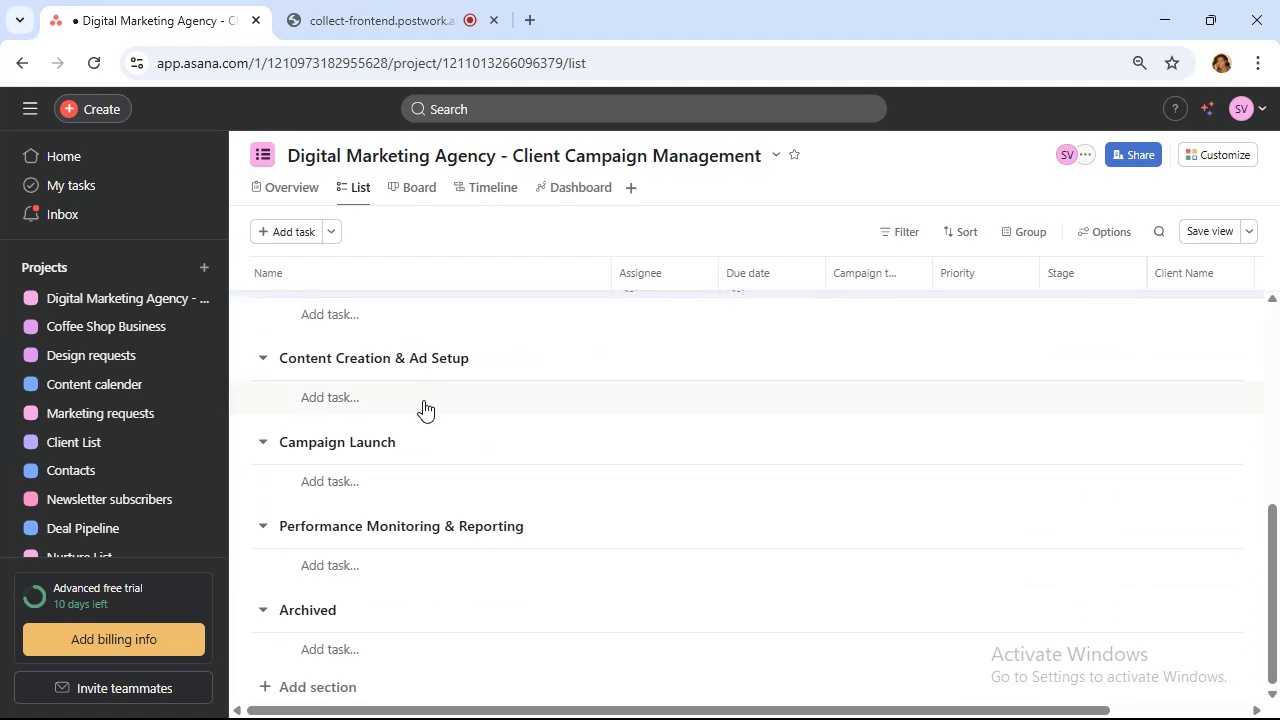 
left_click([423, 400])
 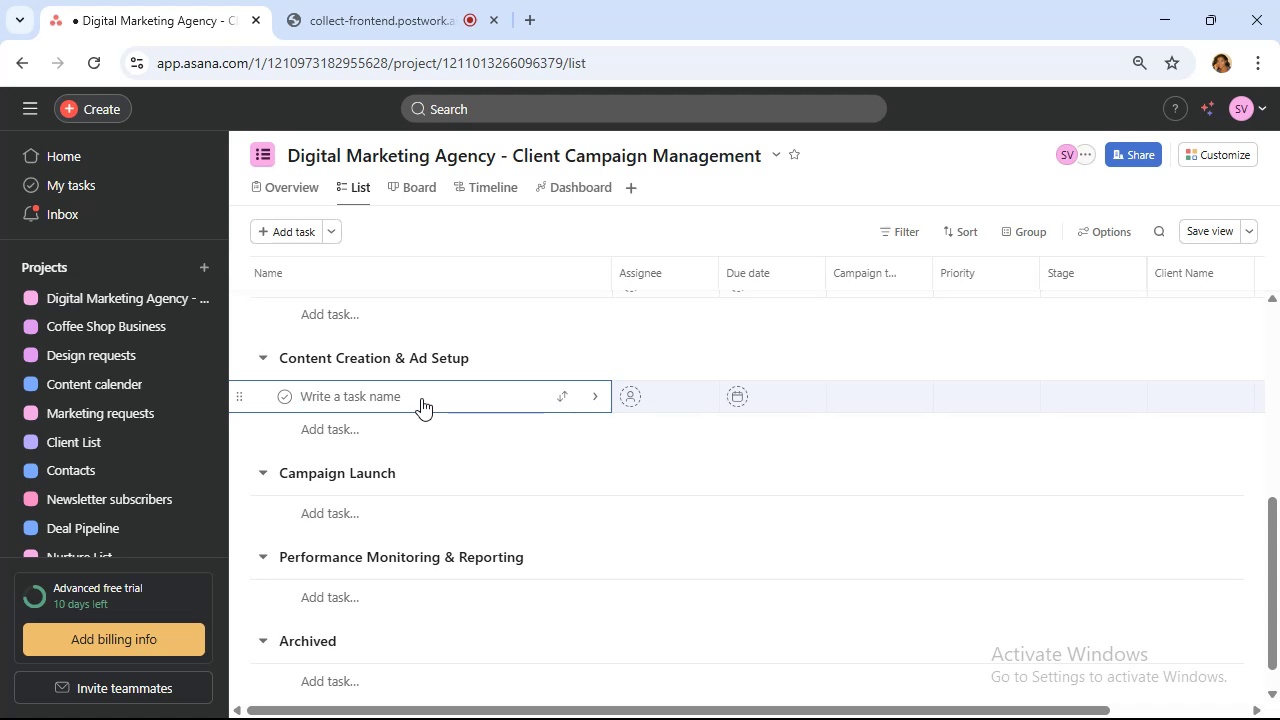 
wait(74.82)
 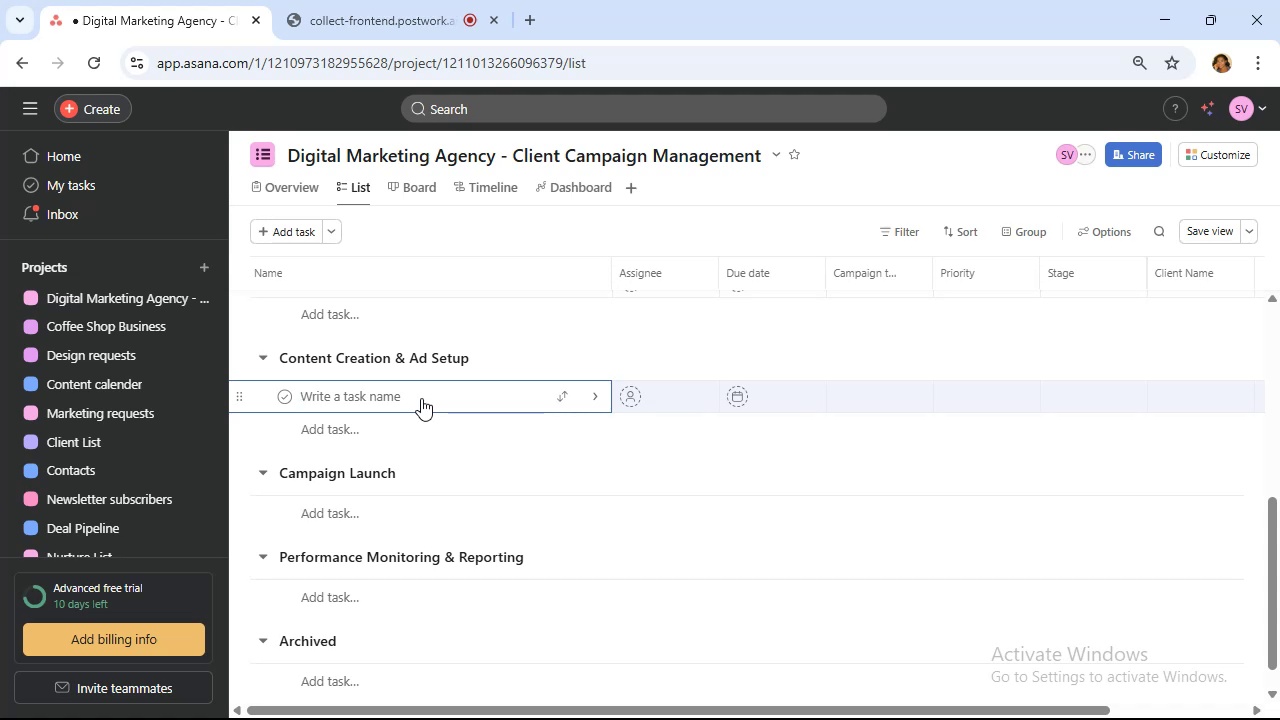 
type(DRAft d copy)
 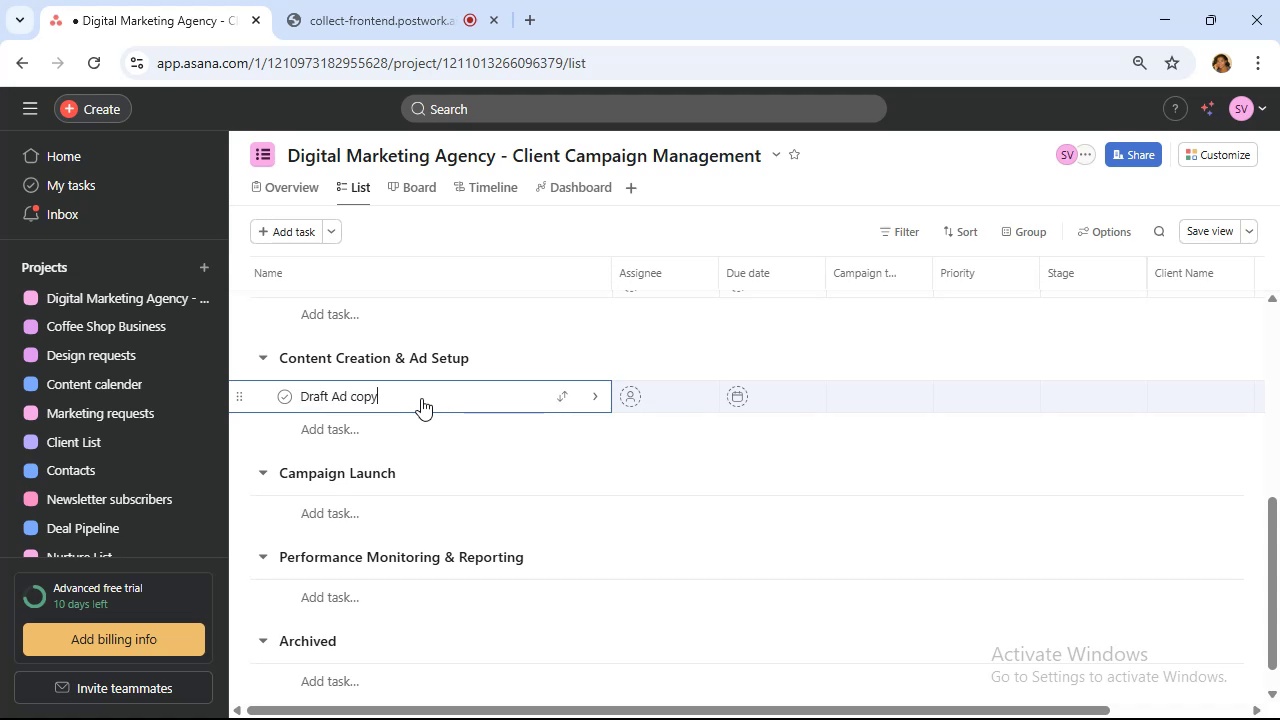 
left_click([368, 430])
 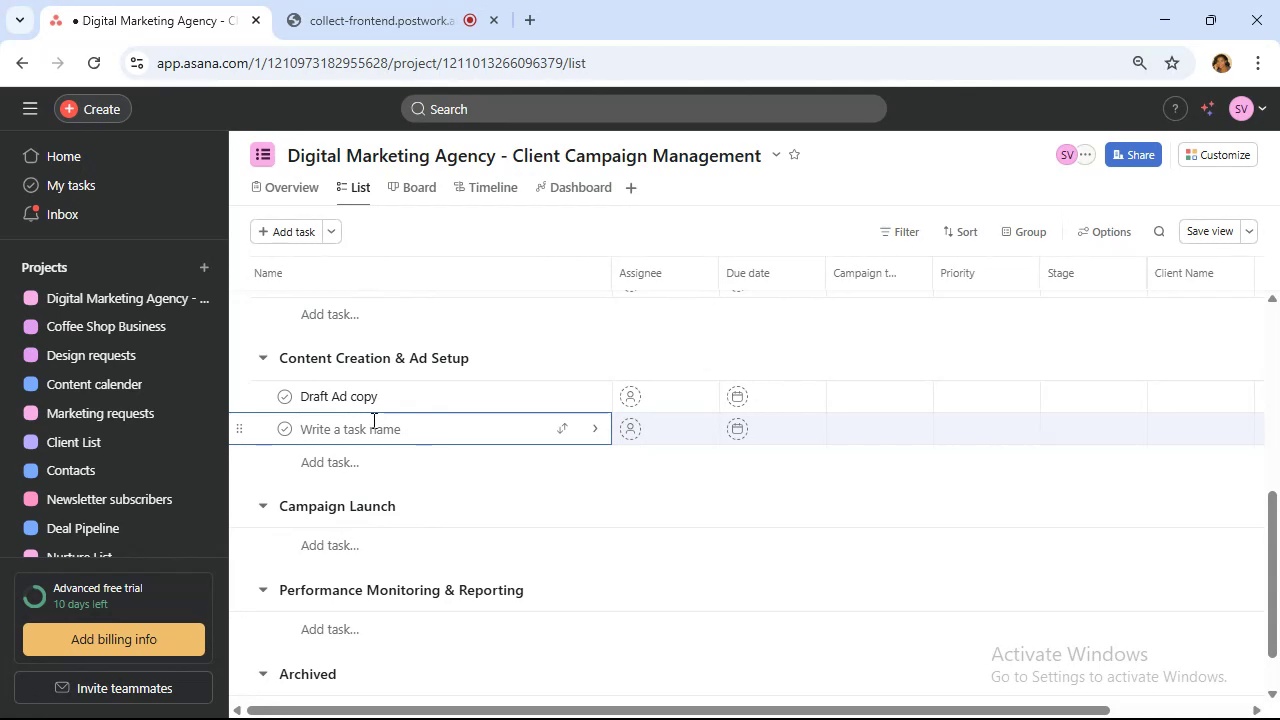 
wait(15.61)
 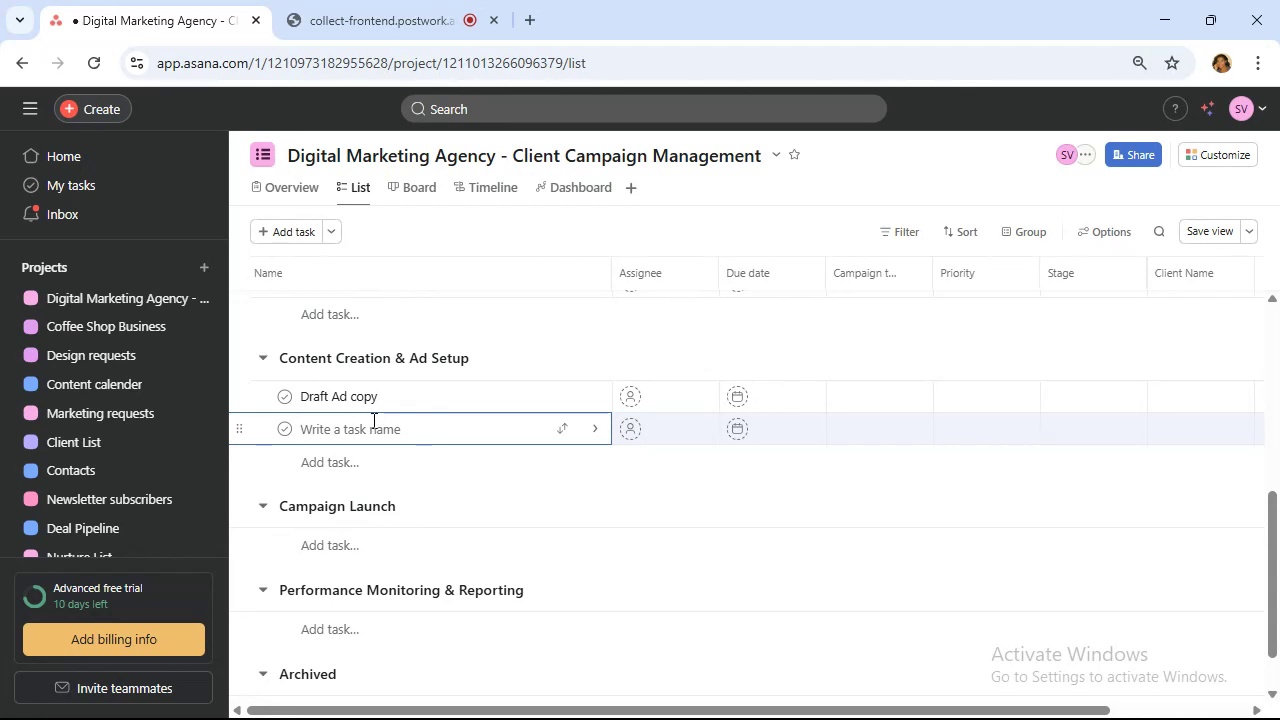 
left_click([397, 395])
 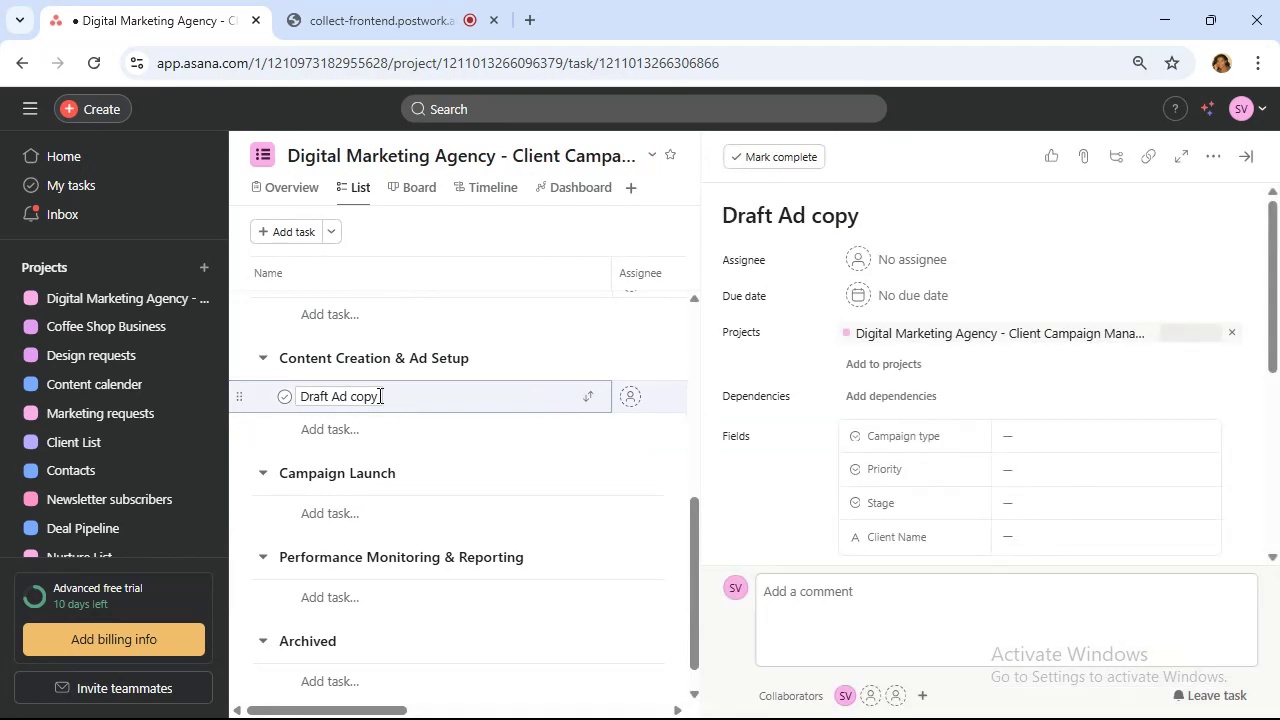 
left_click([378, 395])
 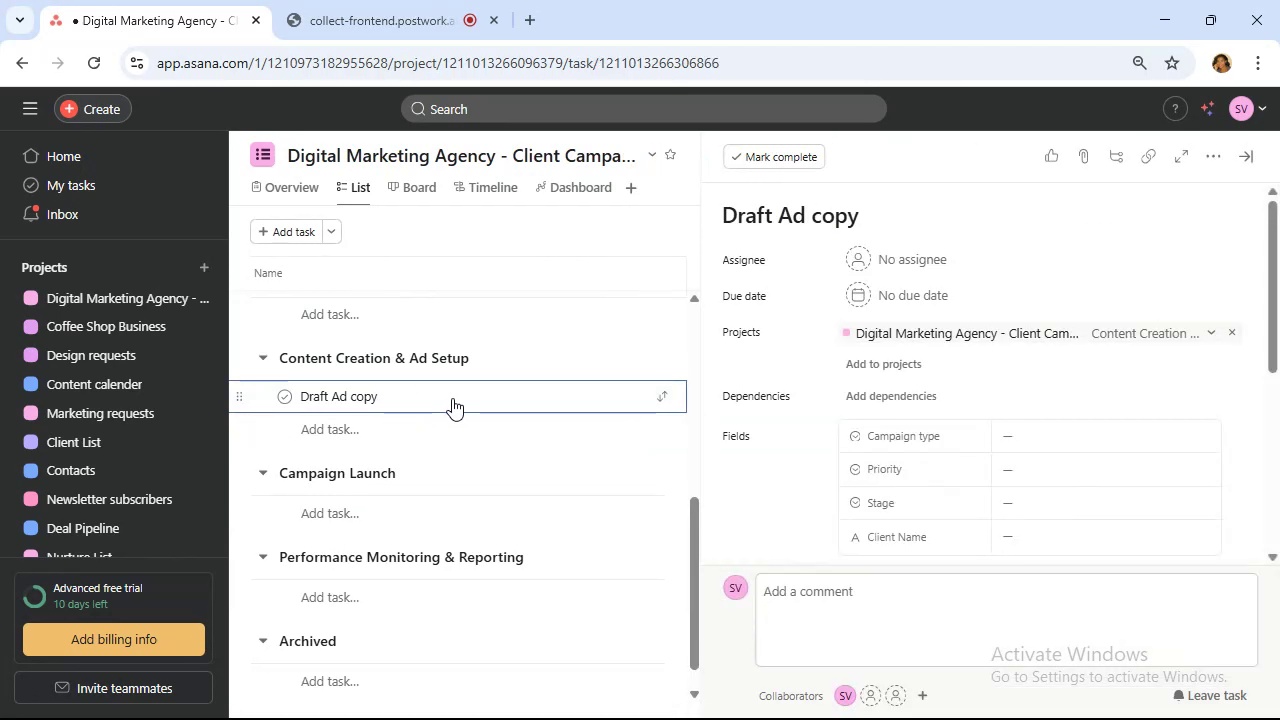 
type(/headlines)
 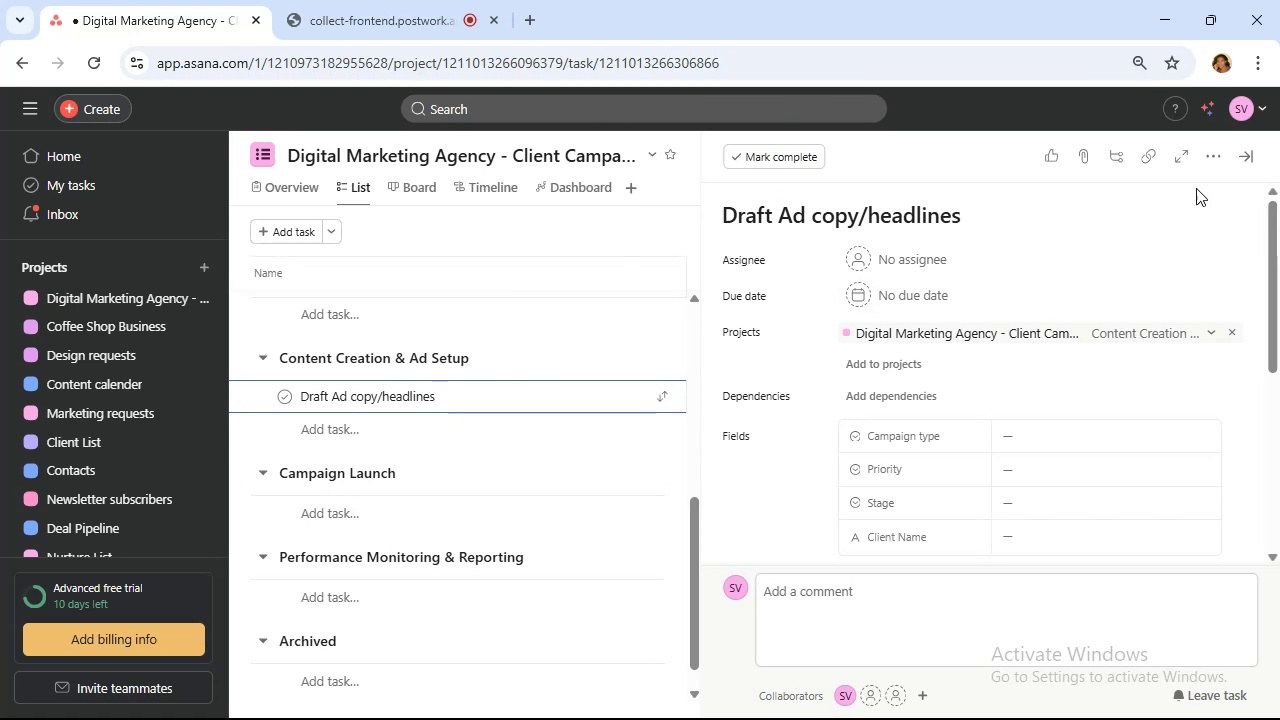 
left_click([1247, 160])
 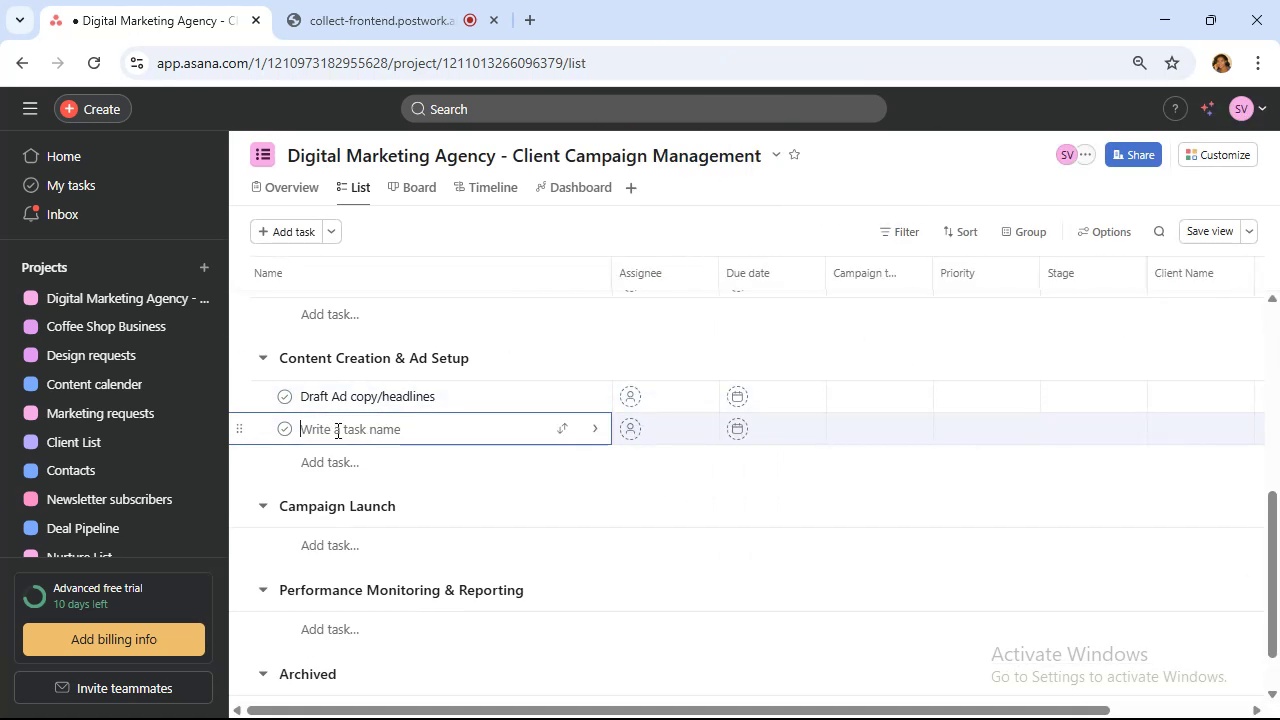 
type(Design creatives & visuals)
 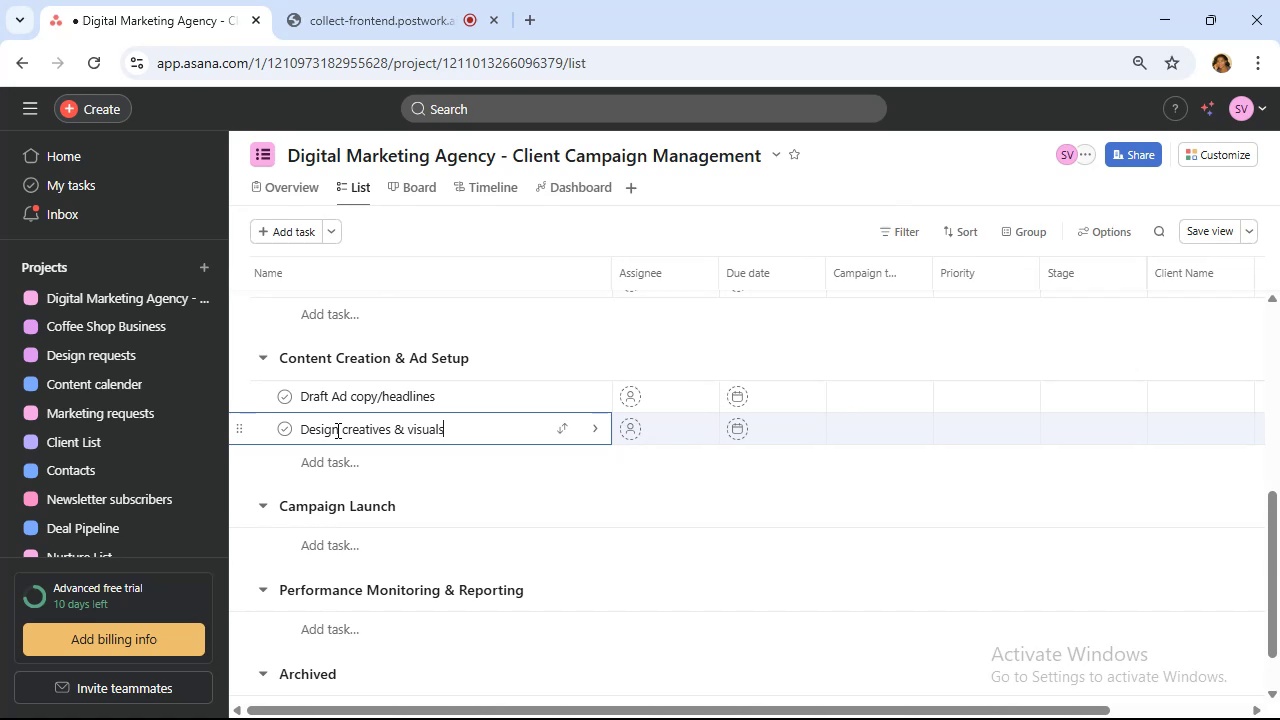 
left_click([339, 461])
 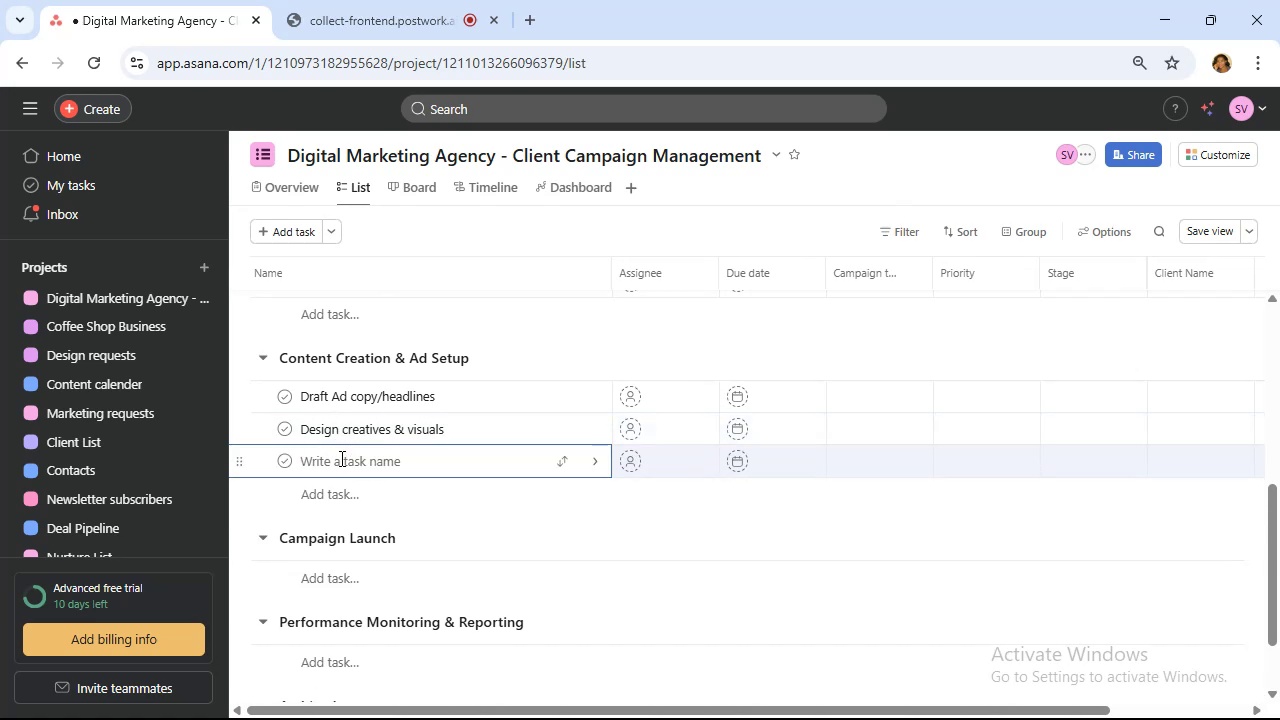 
type(Write blog/)
 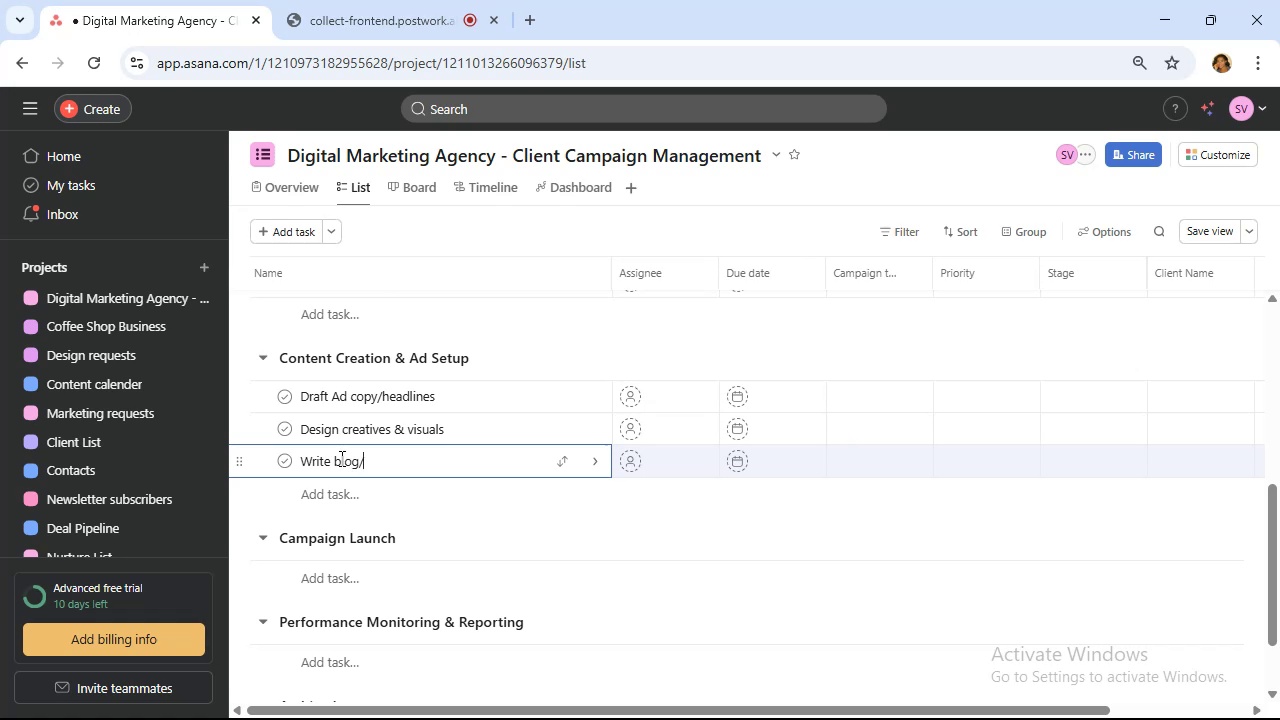 
wait(7.4)
 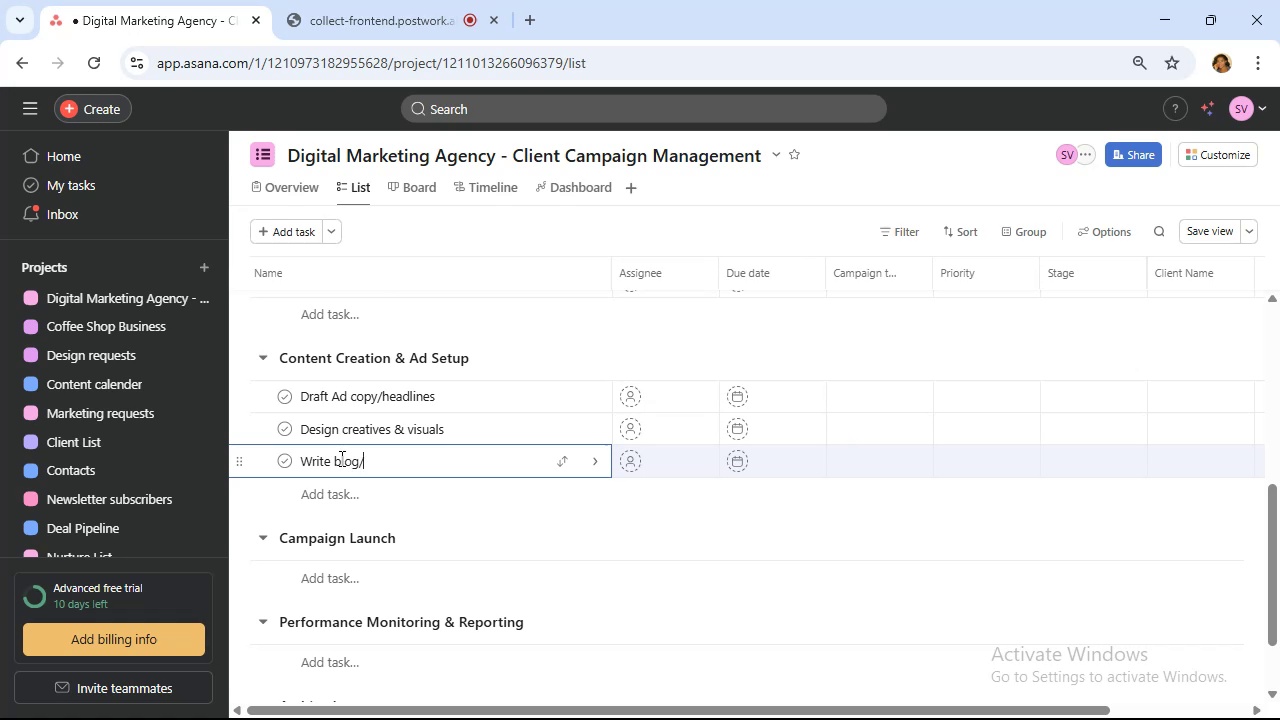 
type(landing page content)
 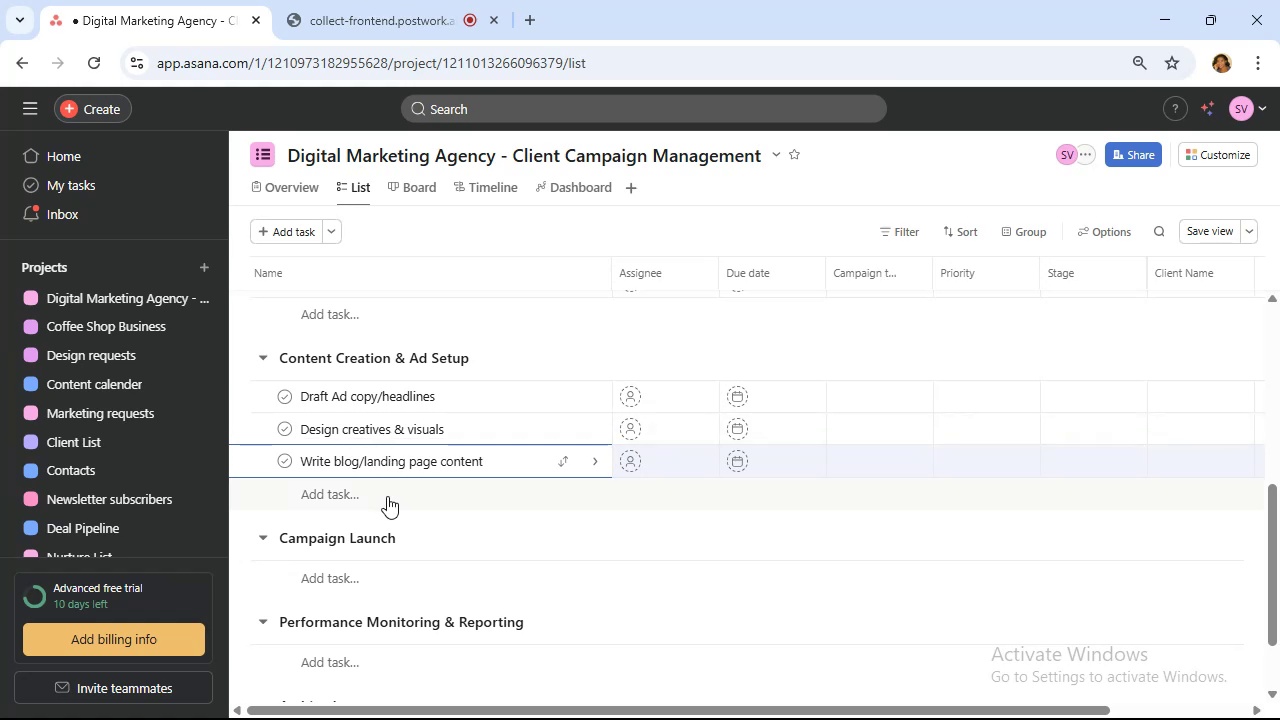 
wait(6.55)
 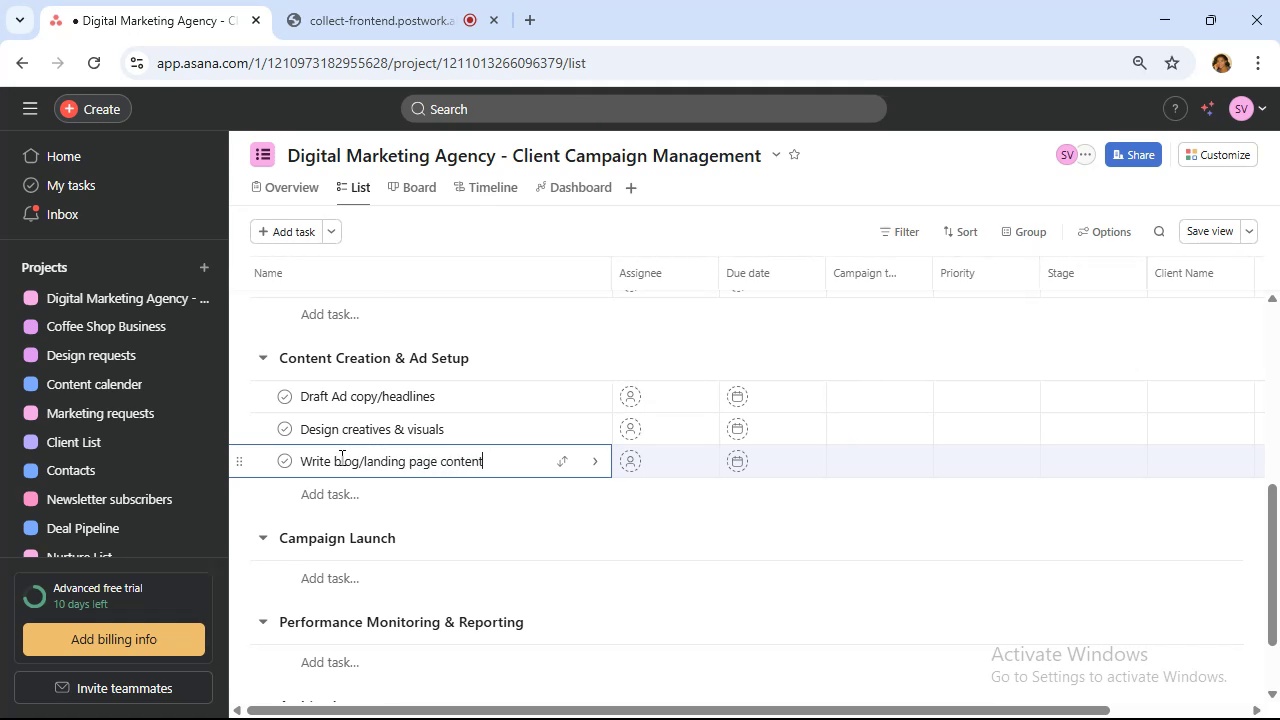 
left_click([387, 495])
 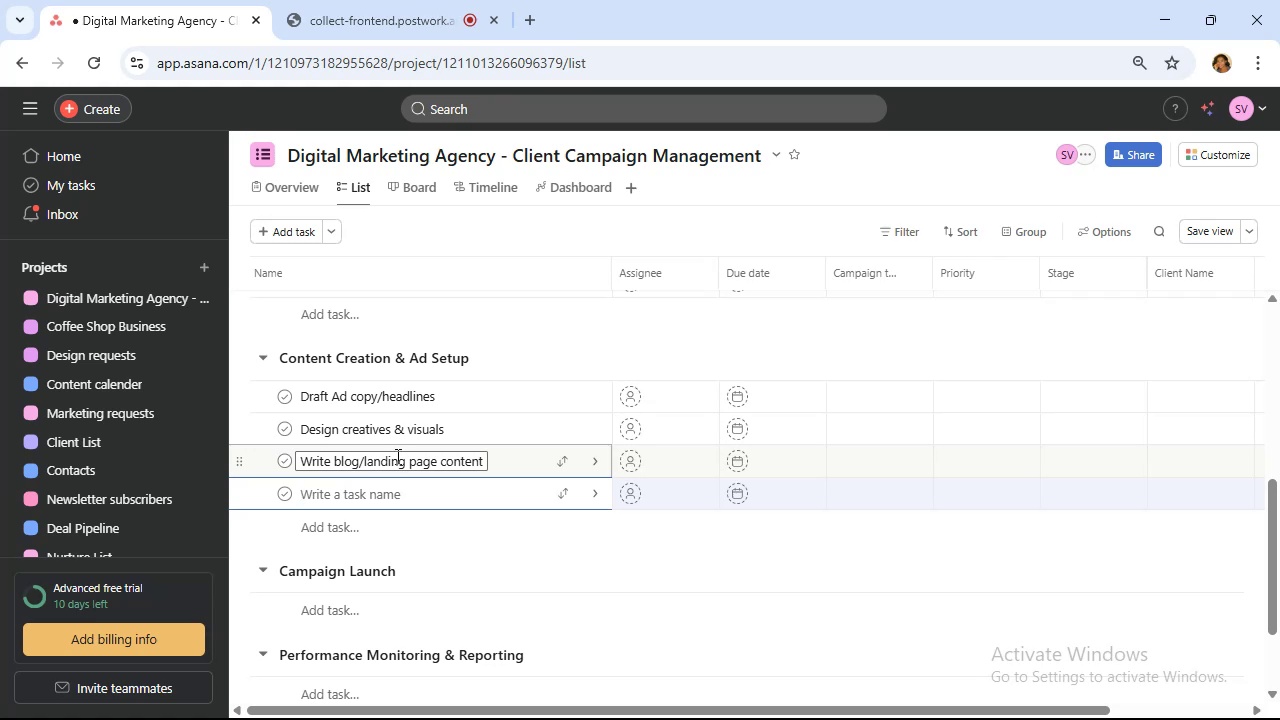 
wait(16.8)
 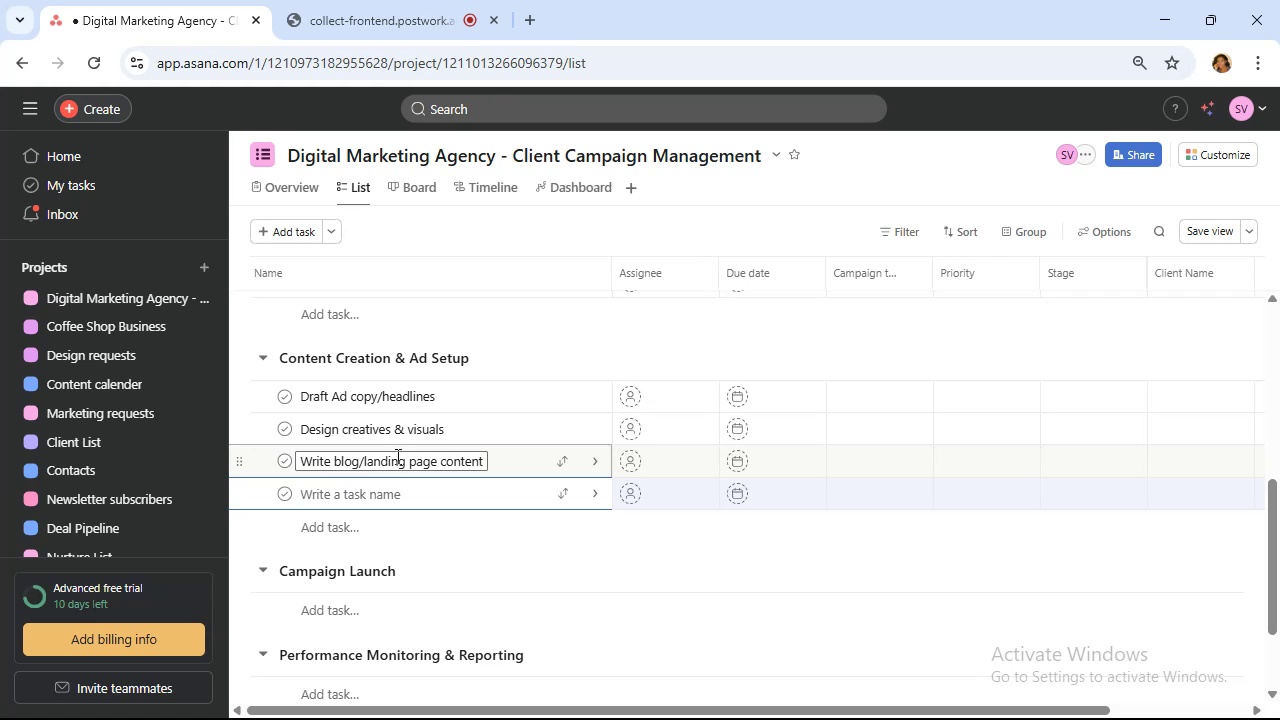 
mouse_move([369, 479])
 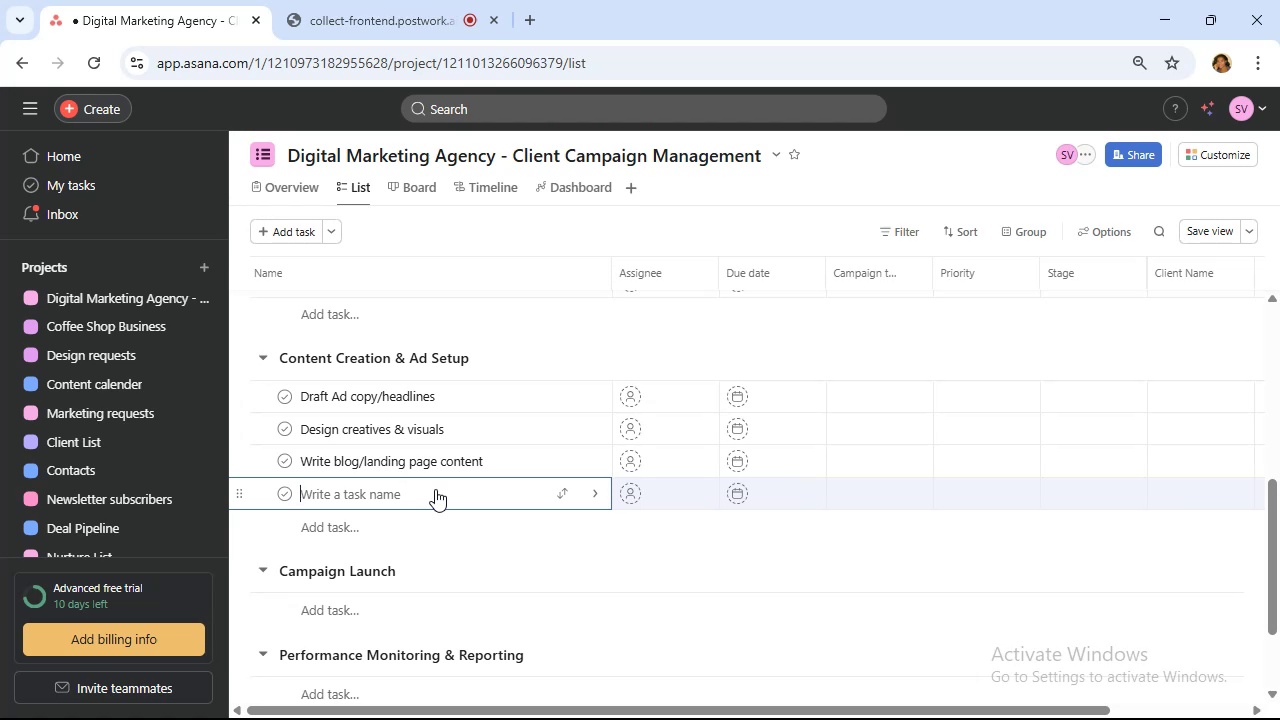 
wait(30.71)
 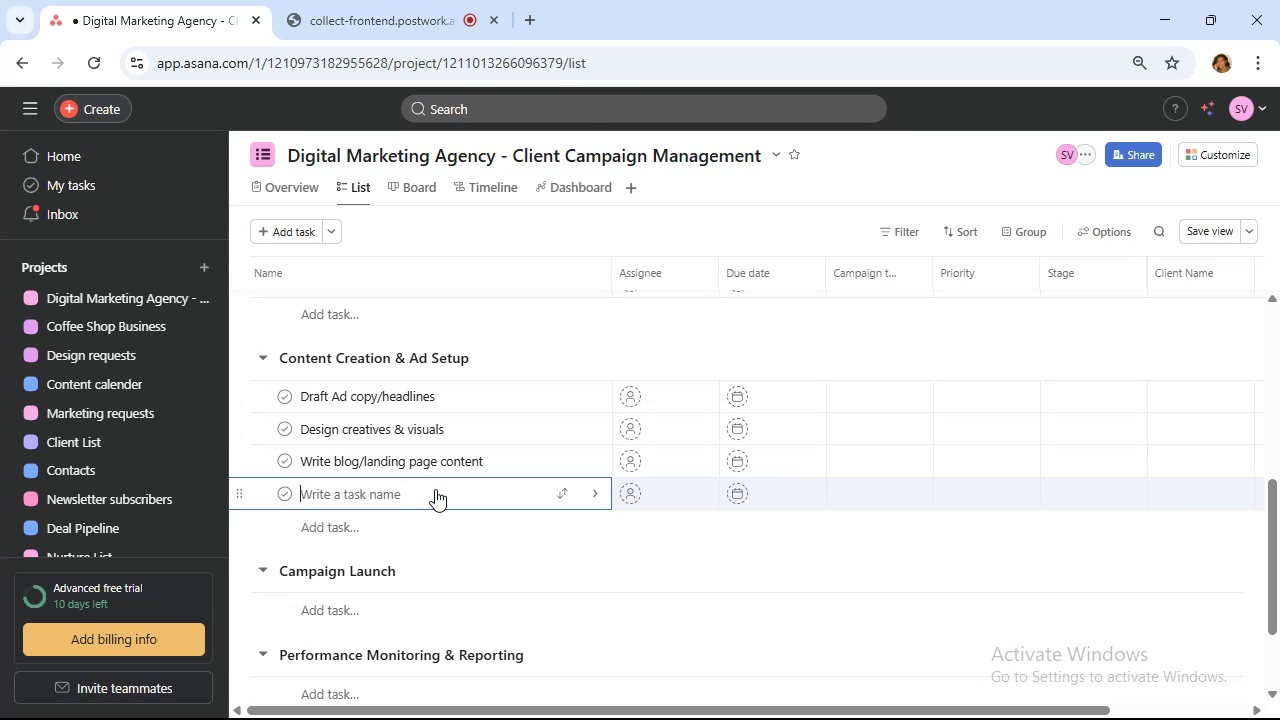 
type(Upload content)
 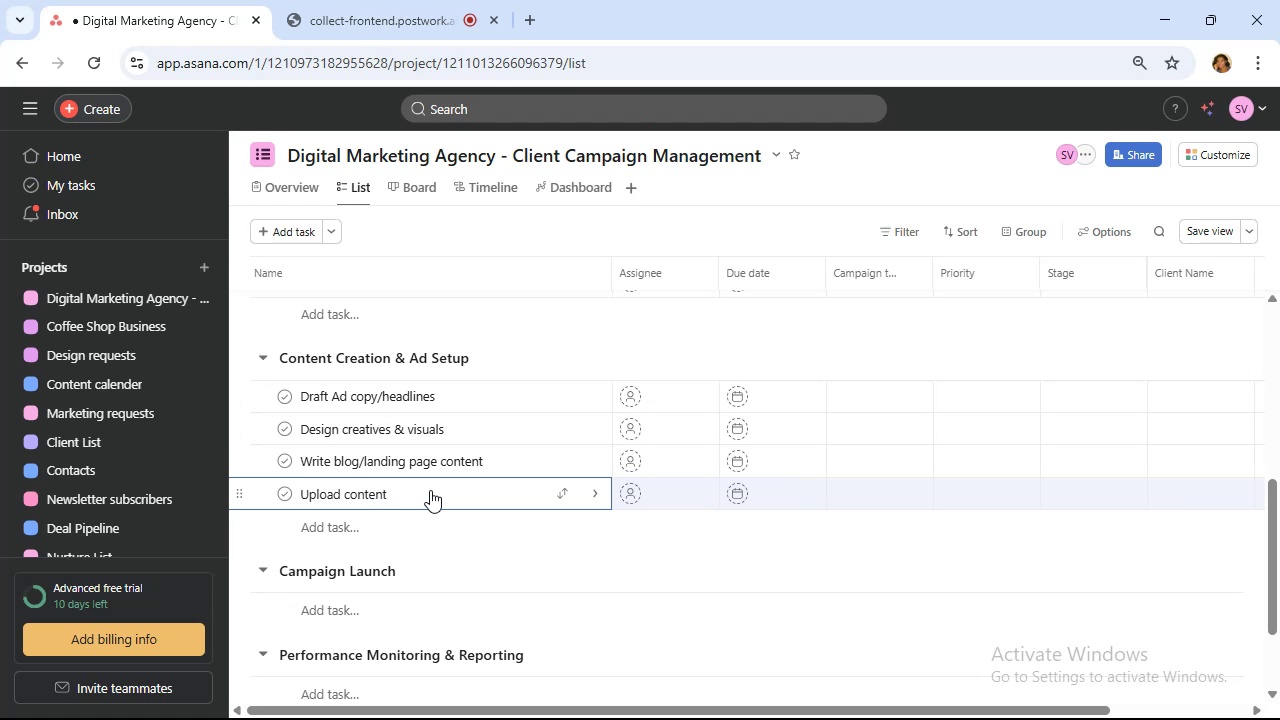 
type( to client folder)
 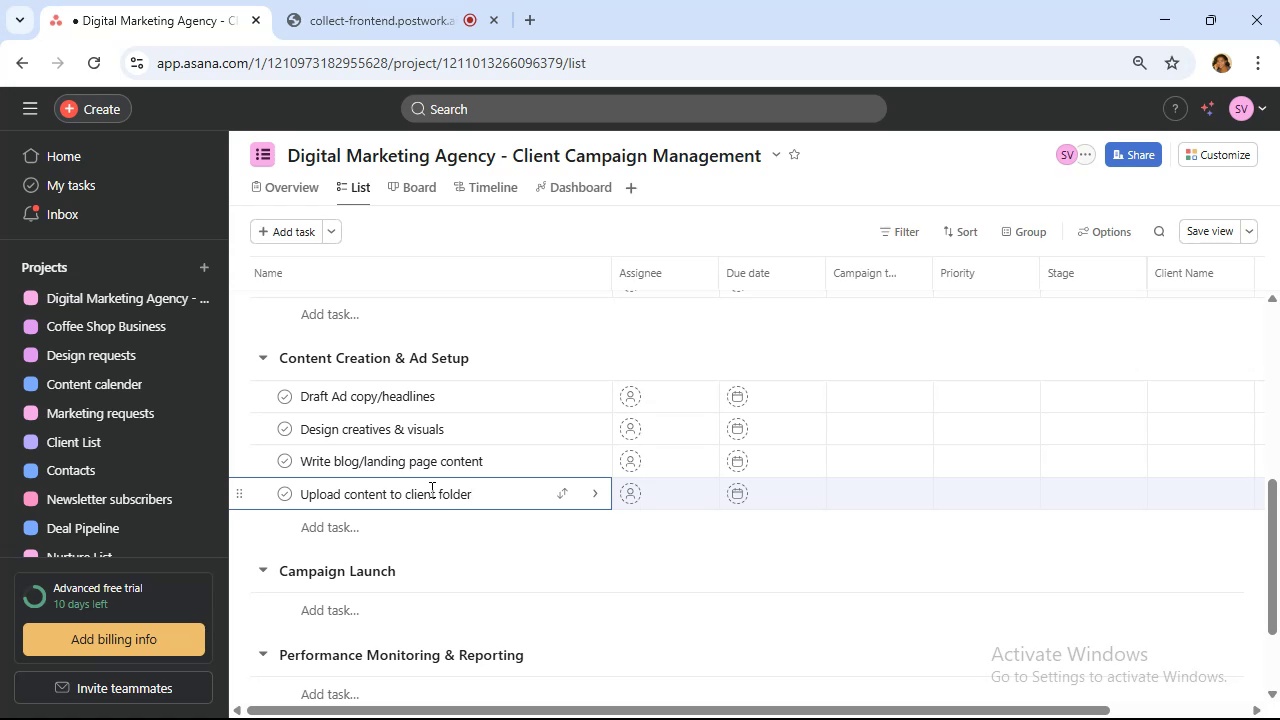 
wait(29.18)
 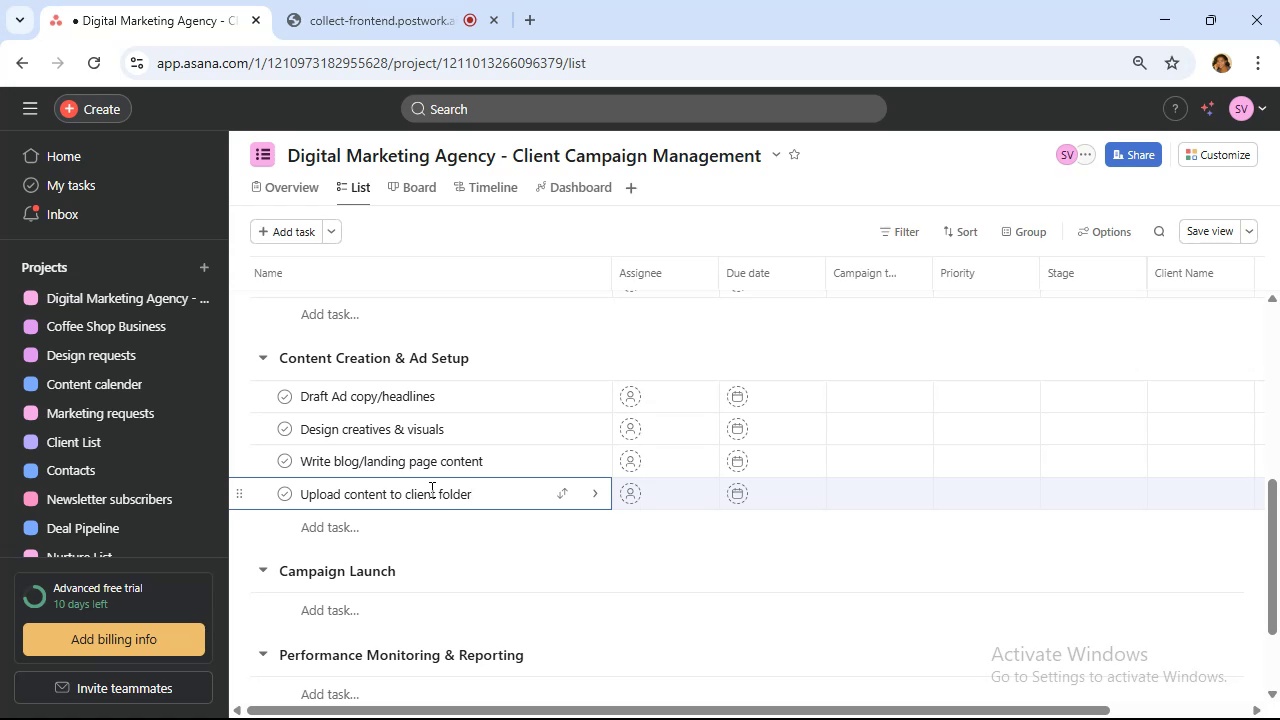 
left_click([1217, 158])
 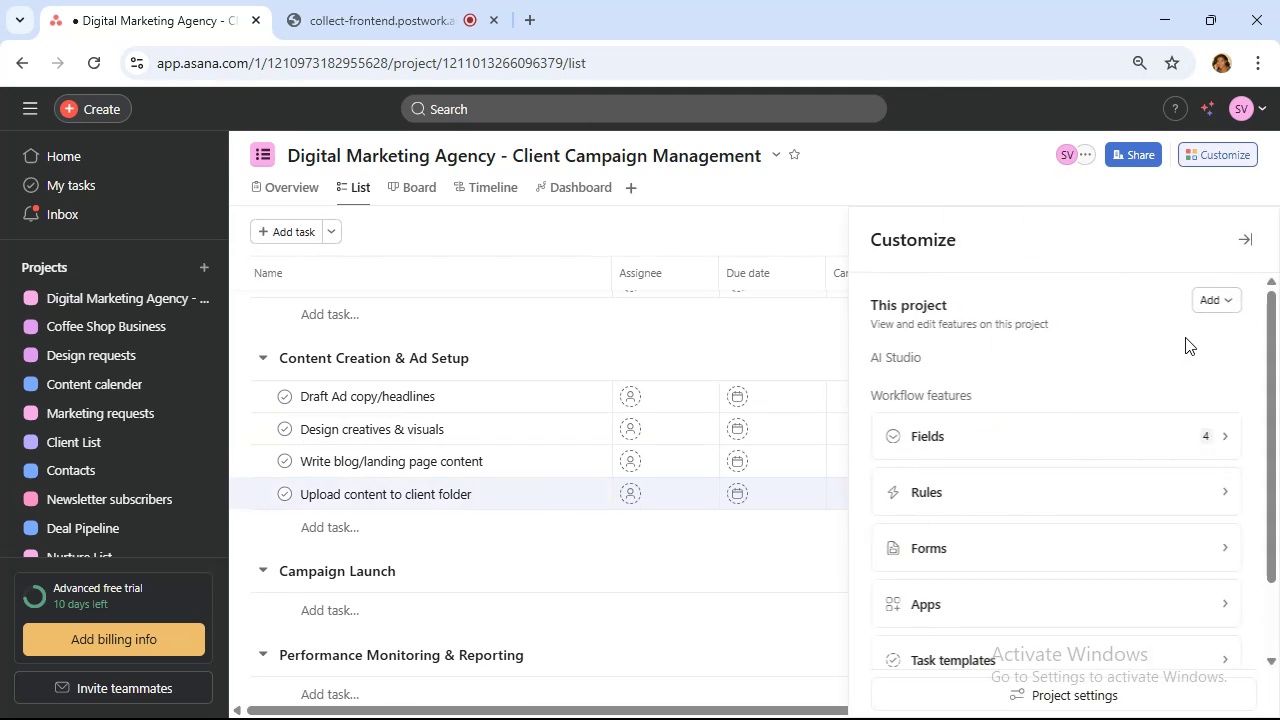 
wait(10.0)
 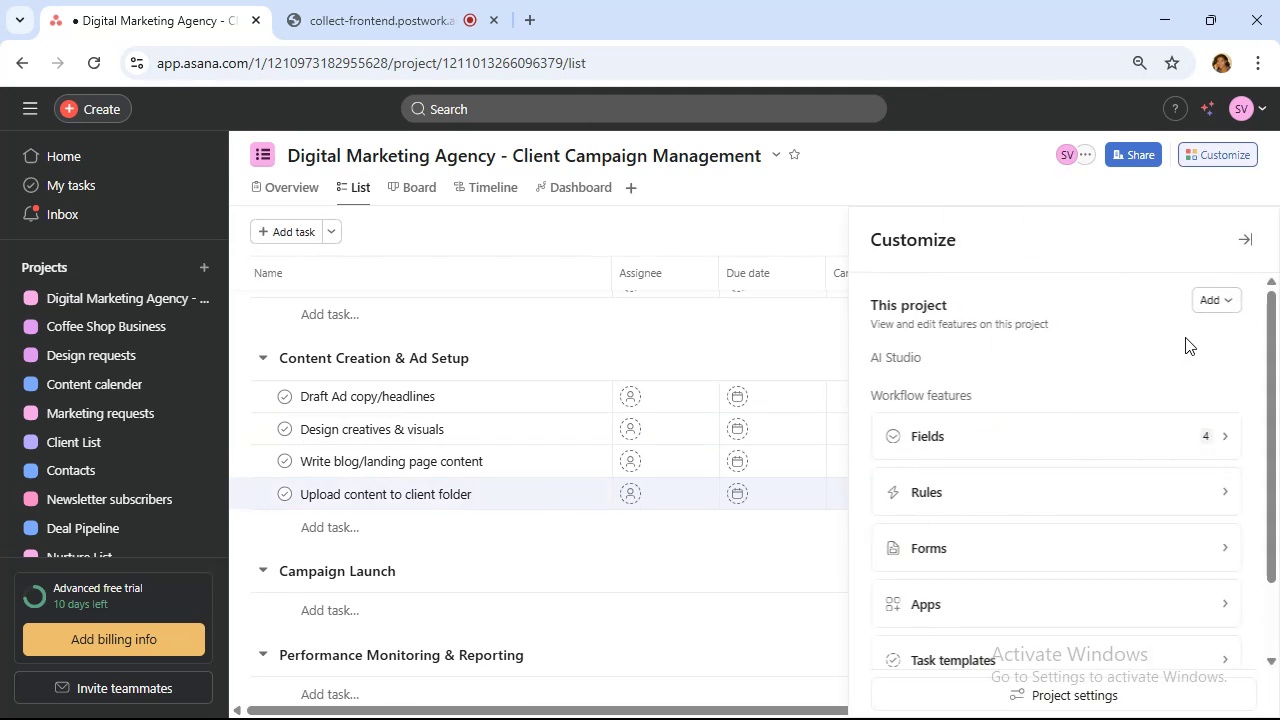 
left_click([1245, 301])
 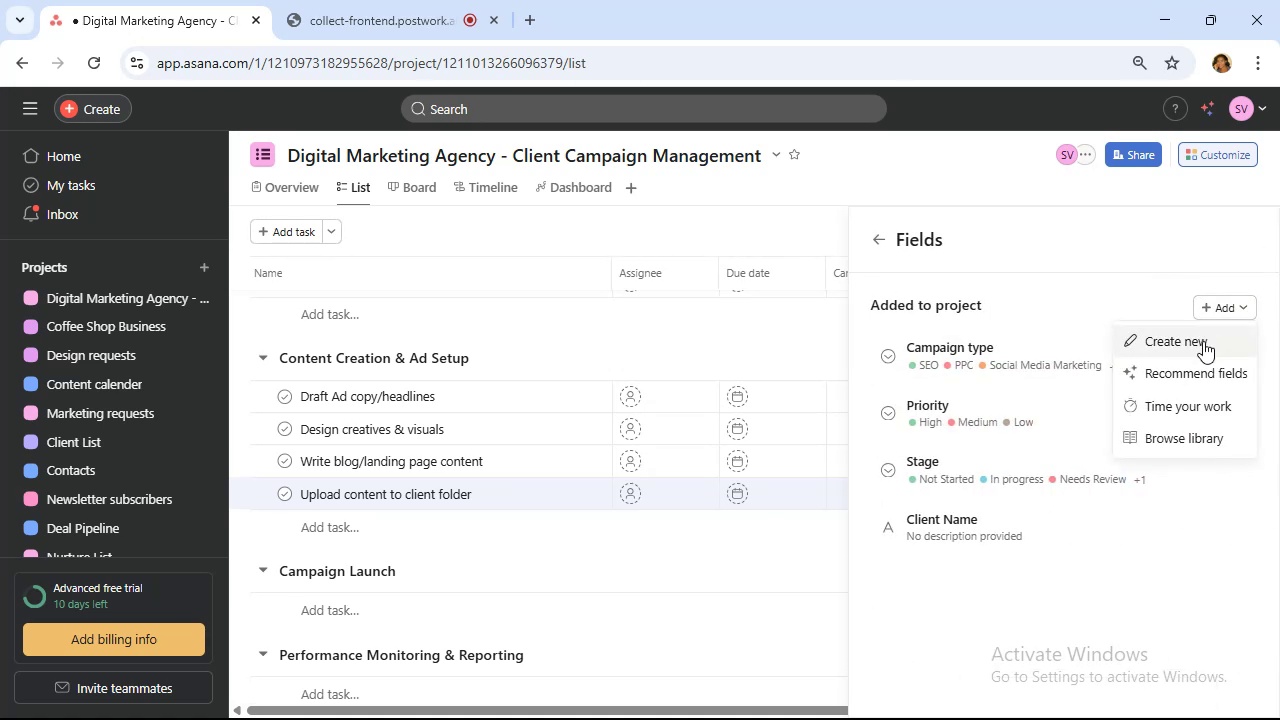 
left_click([1203, 345])
 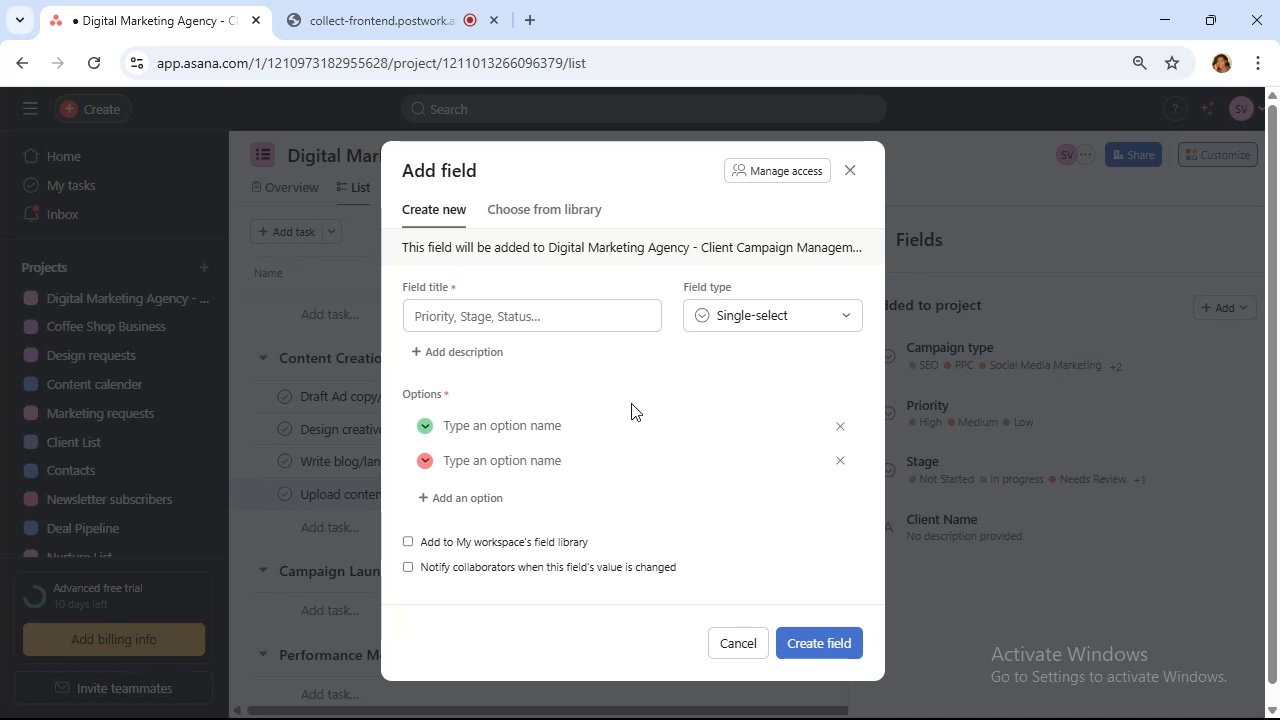 
wait(15.53)
 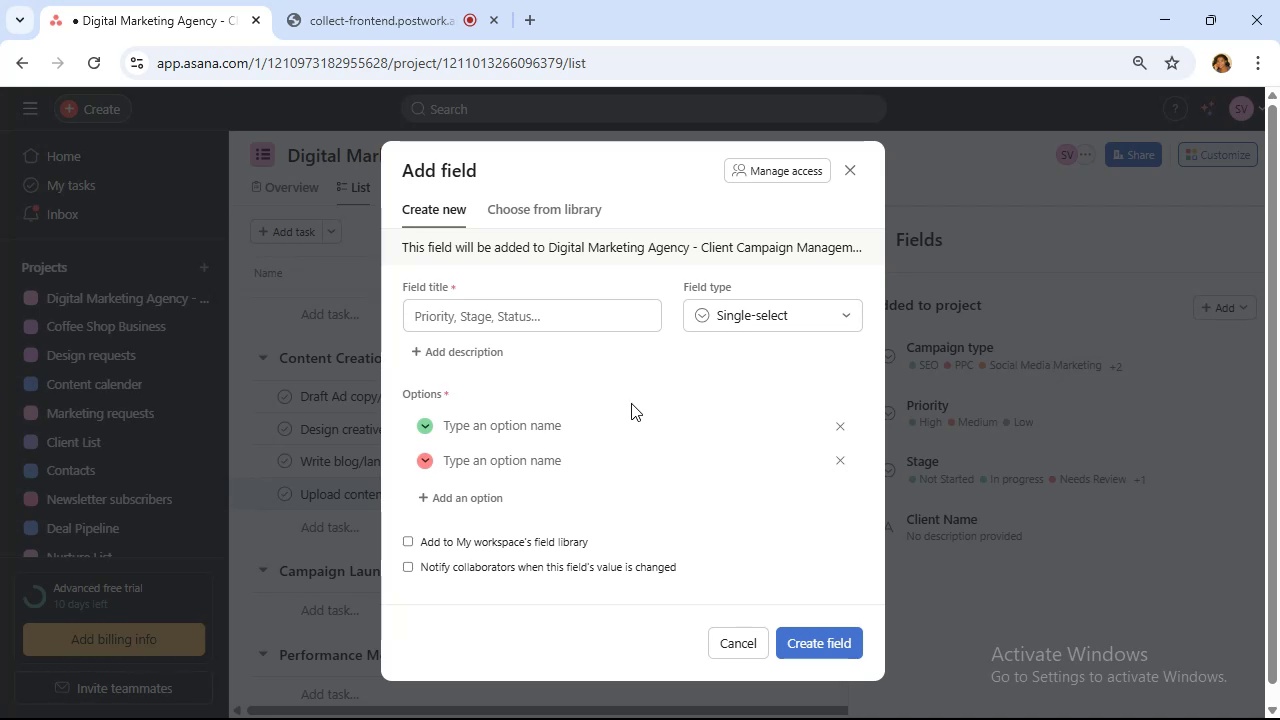 
left_click([598, 323])
 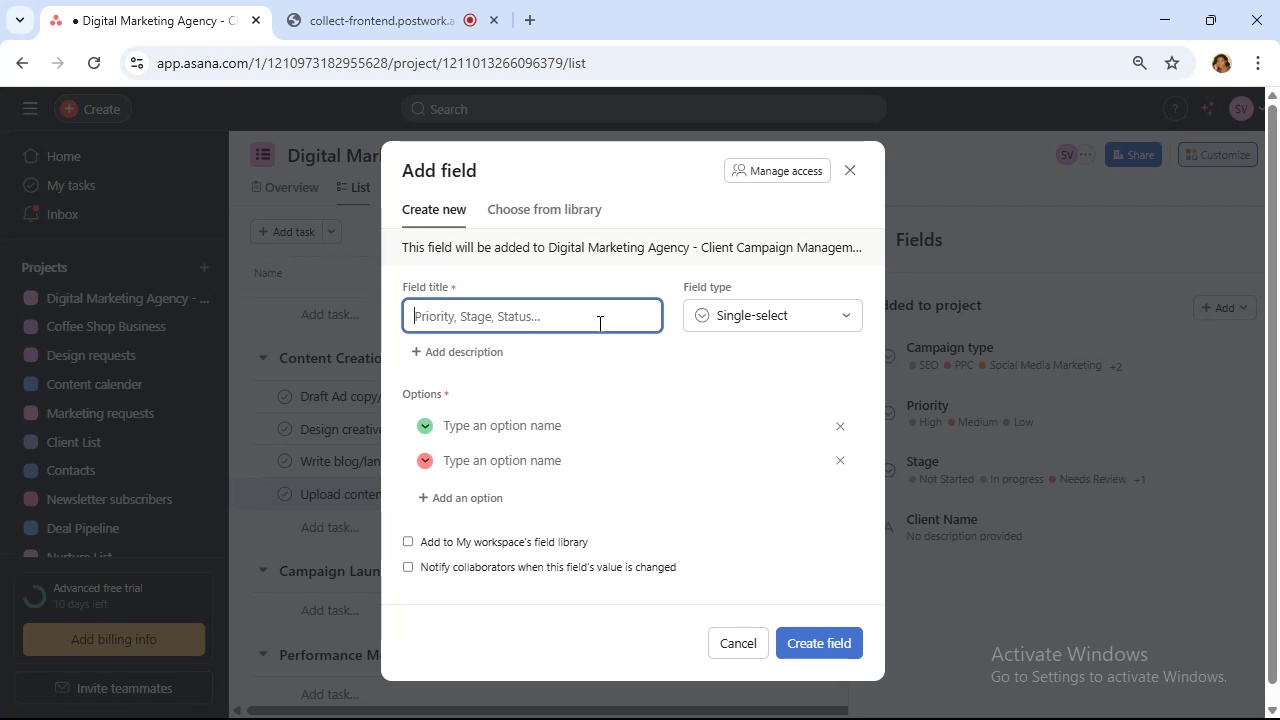 
type(Team member)
 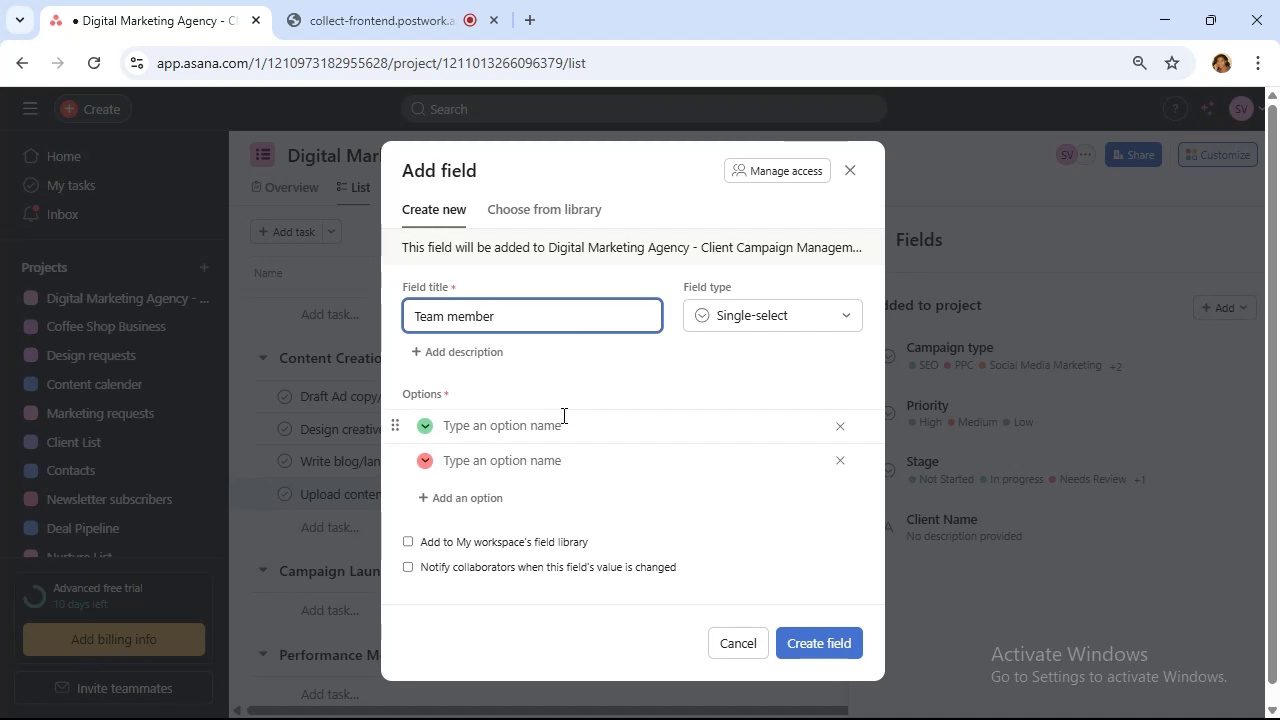 
left_click([561, 421])
 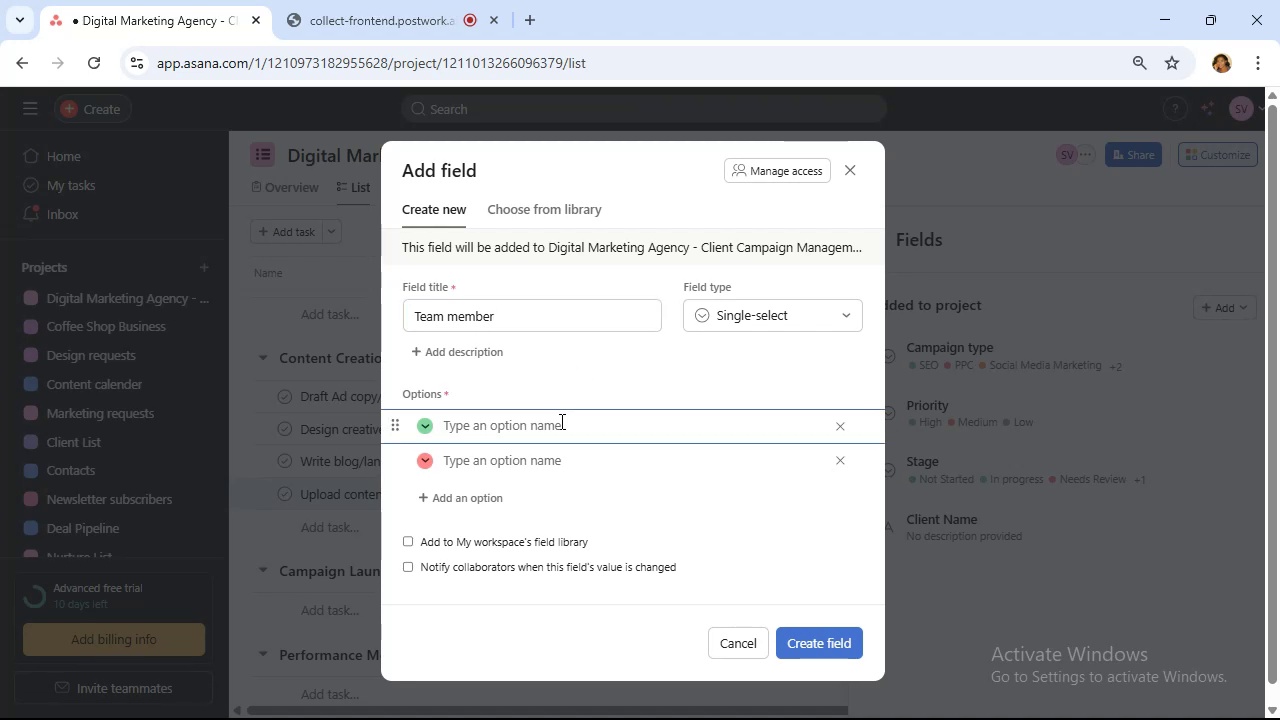 
type(Creative Director)
 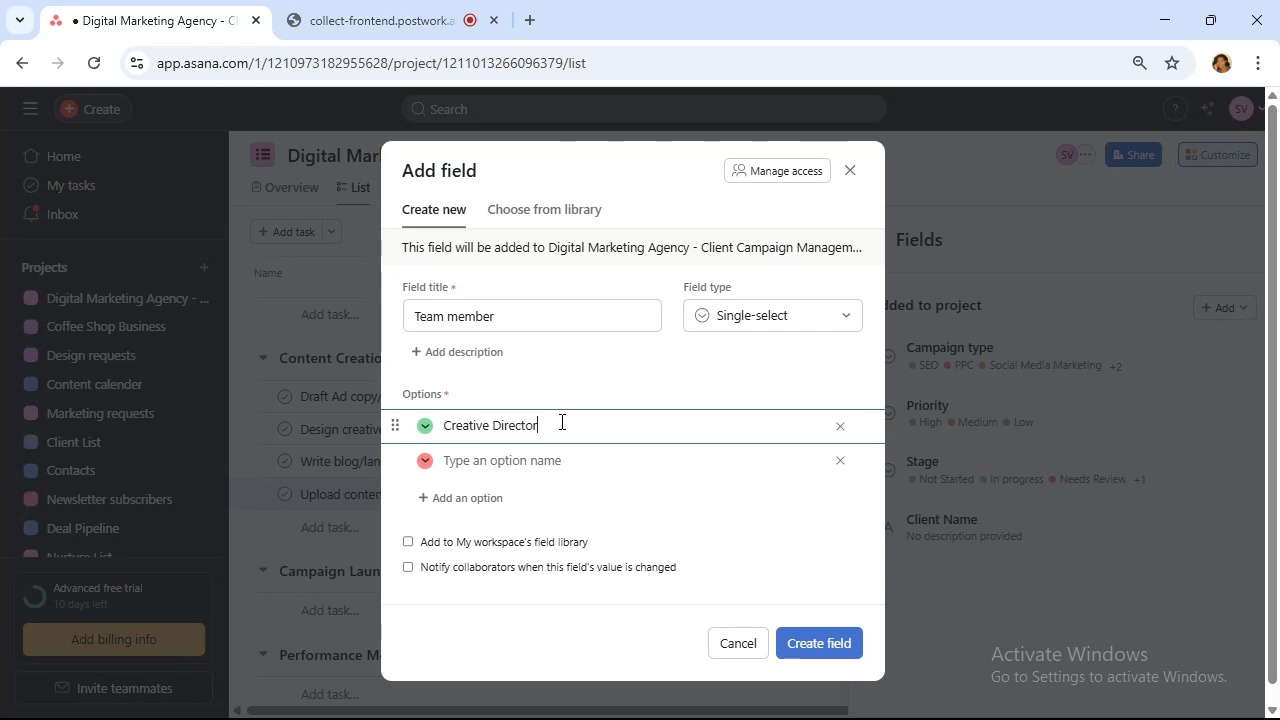 
left_click([533, 457])
 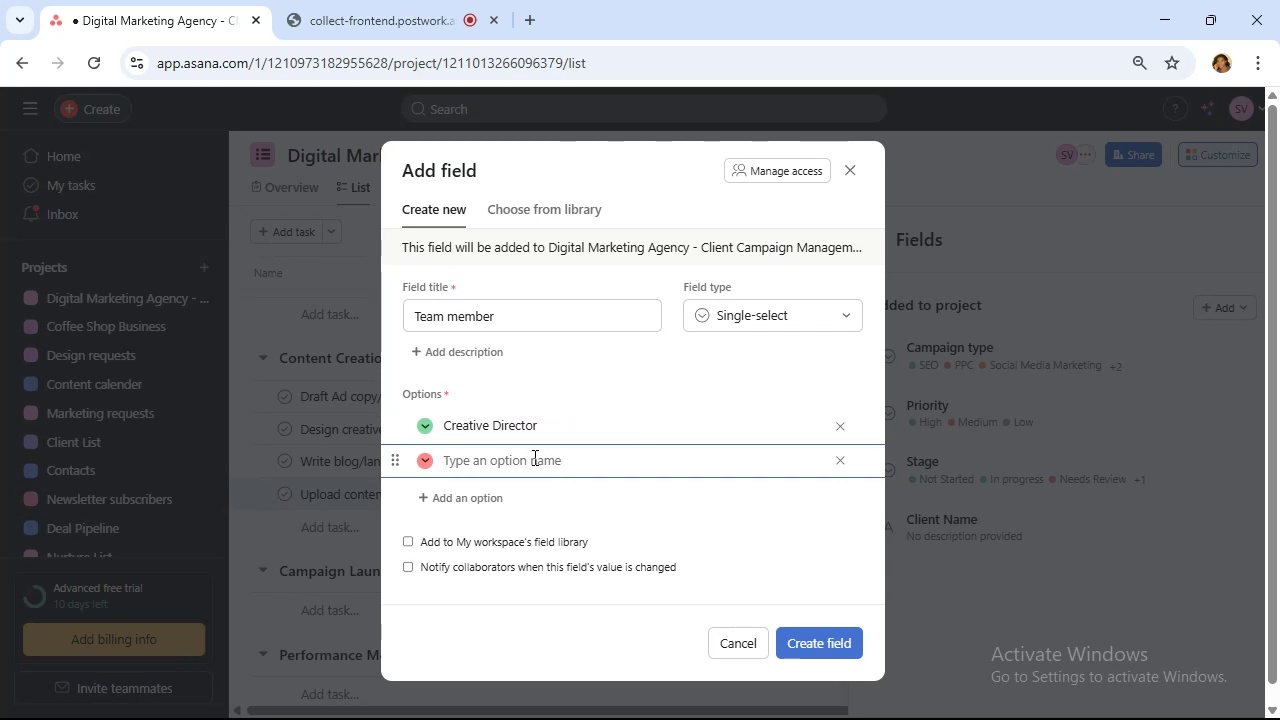 
type(Project Manager)
 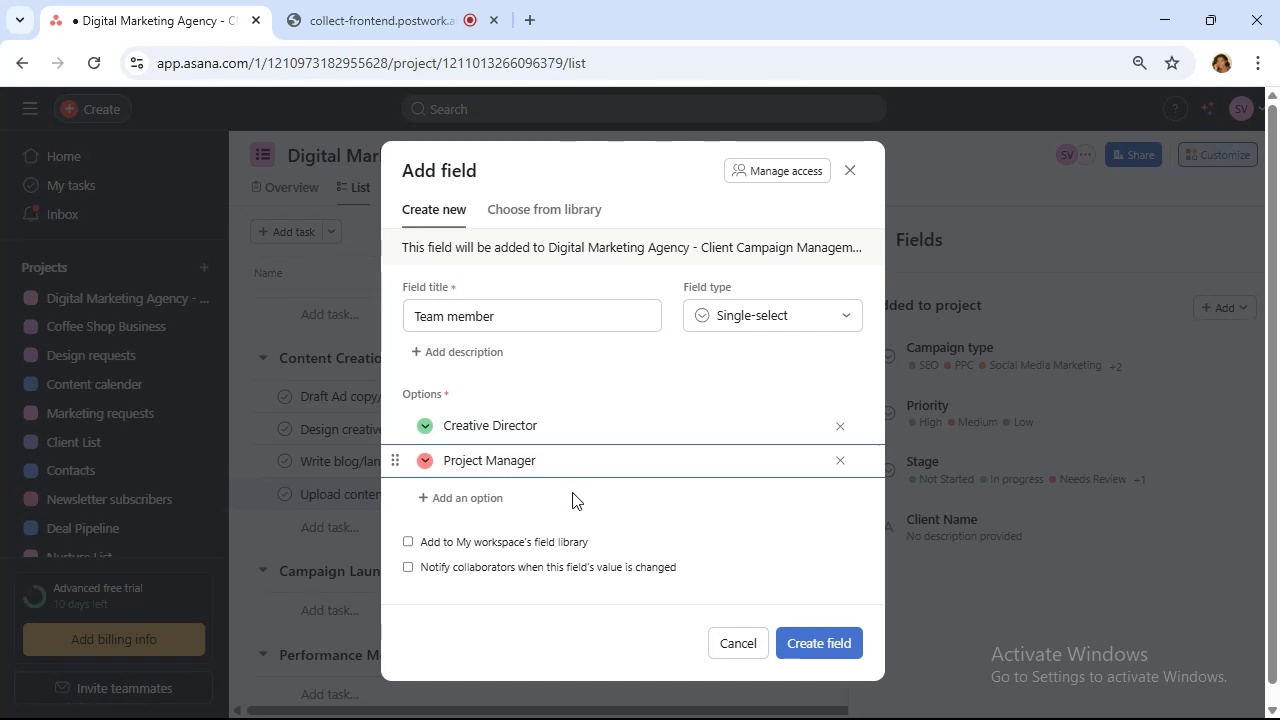 
left_click([504, 498])
 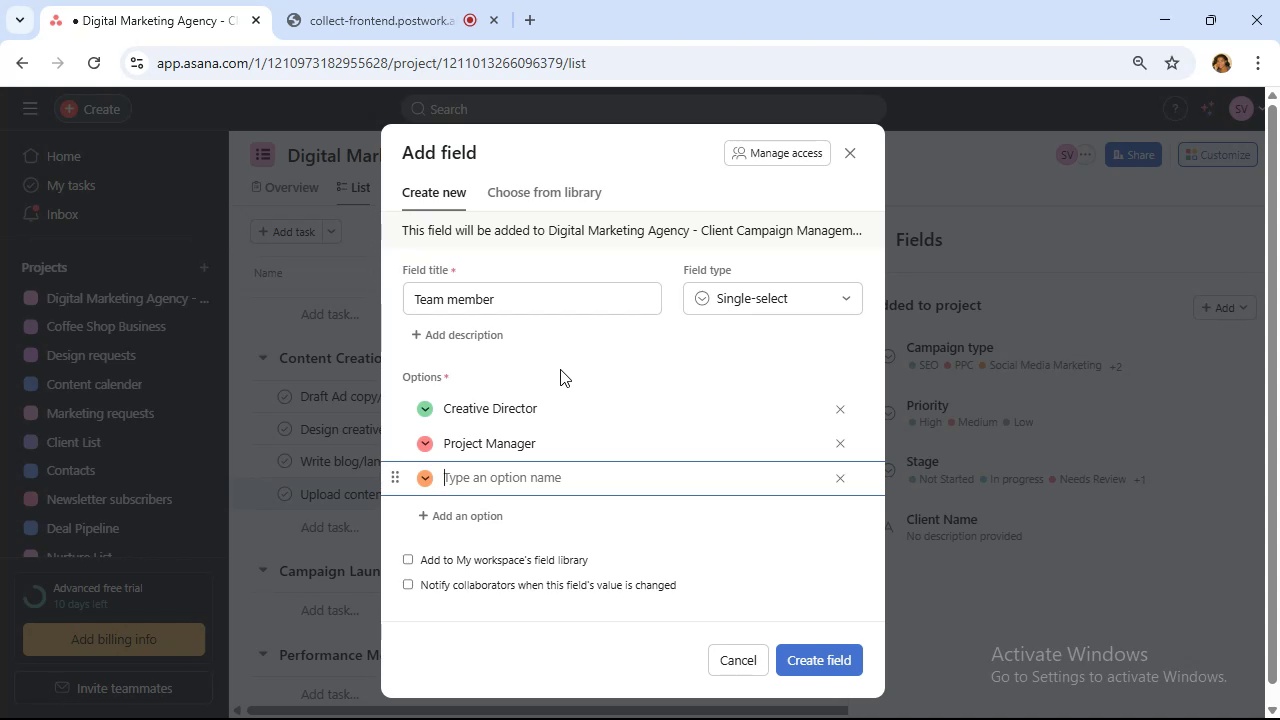 
wait(35.43)
 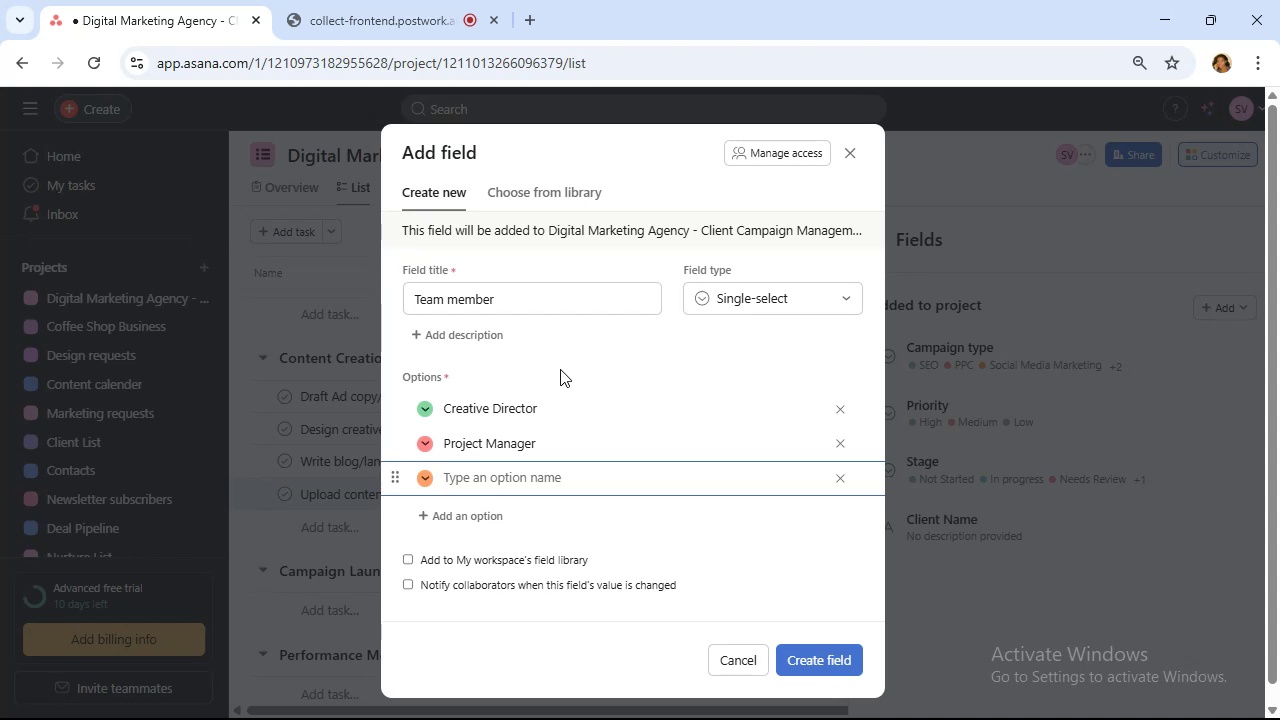 
type(Marketing Lead)
 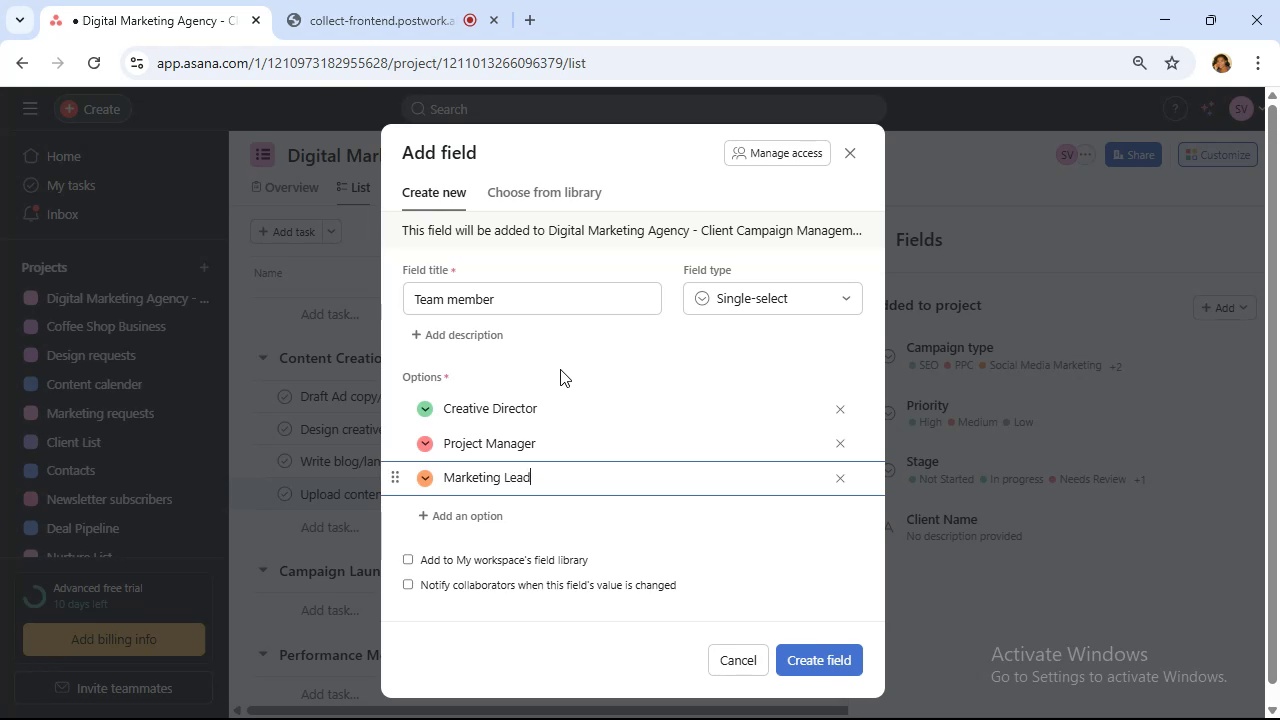 
left_click([467, 514])
 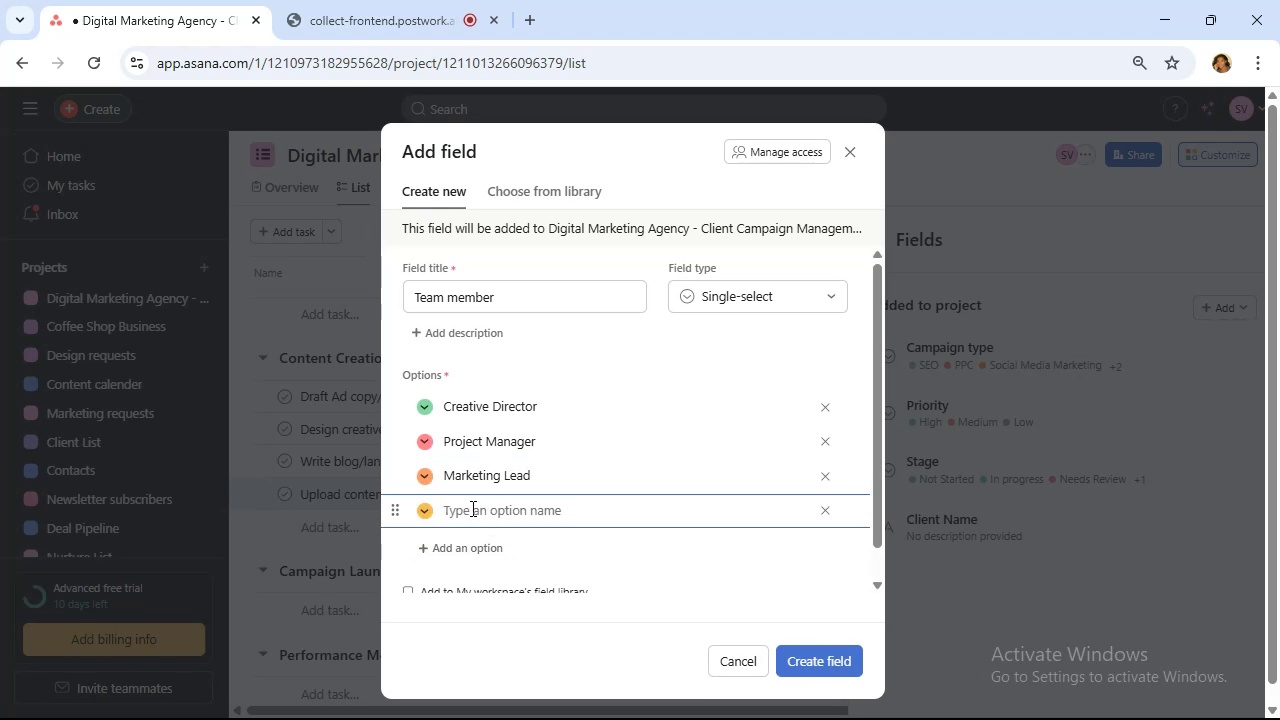 
type(Creative Designer)
 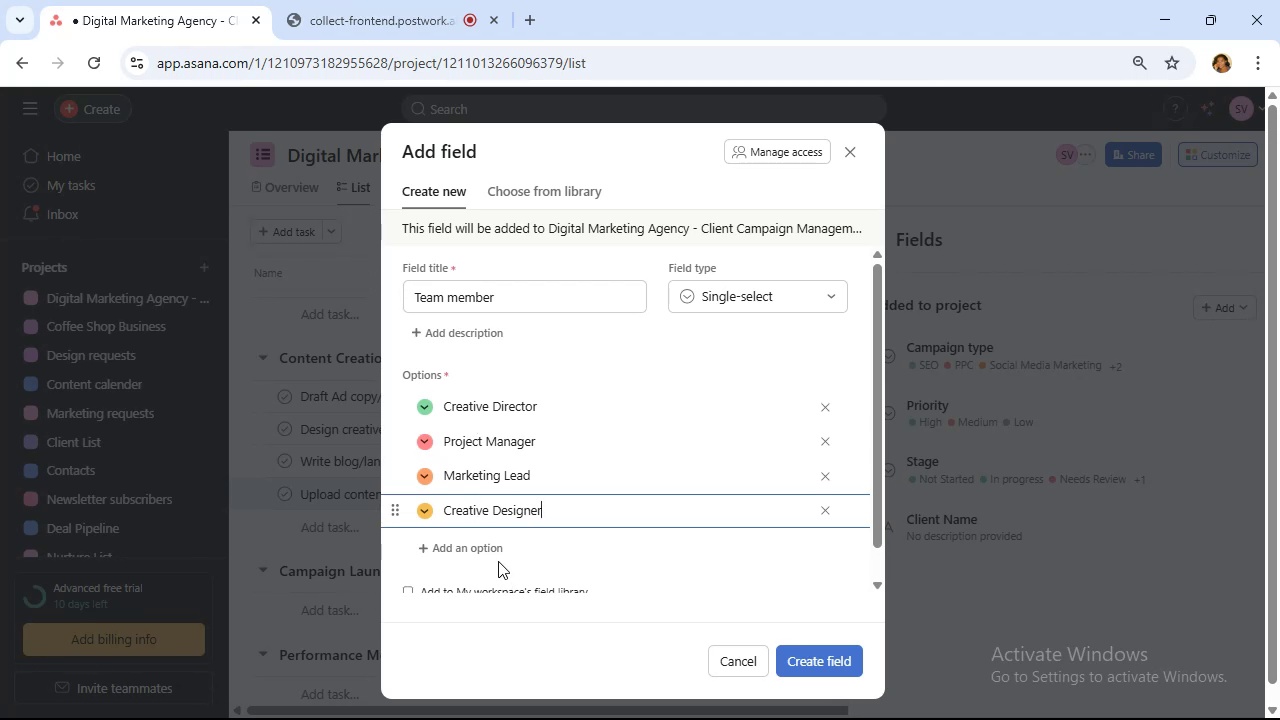 
wait(13.95)
 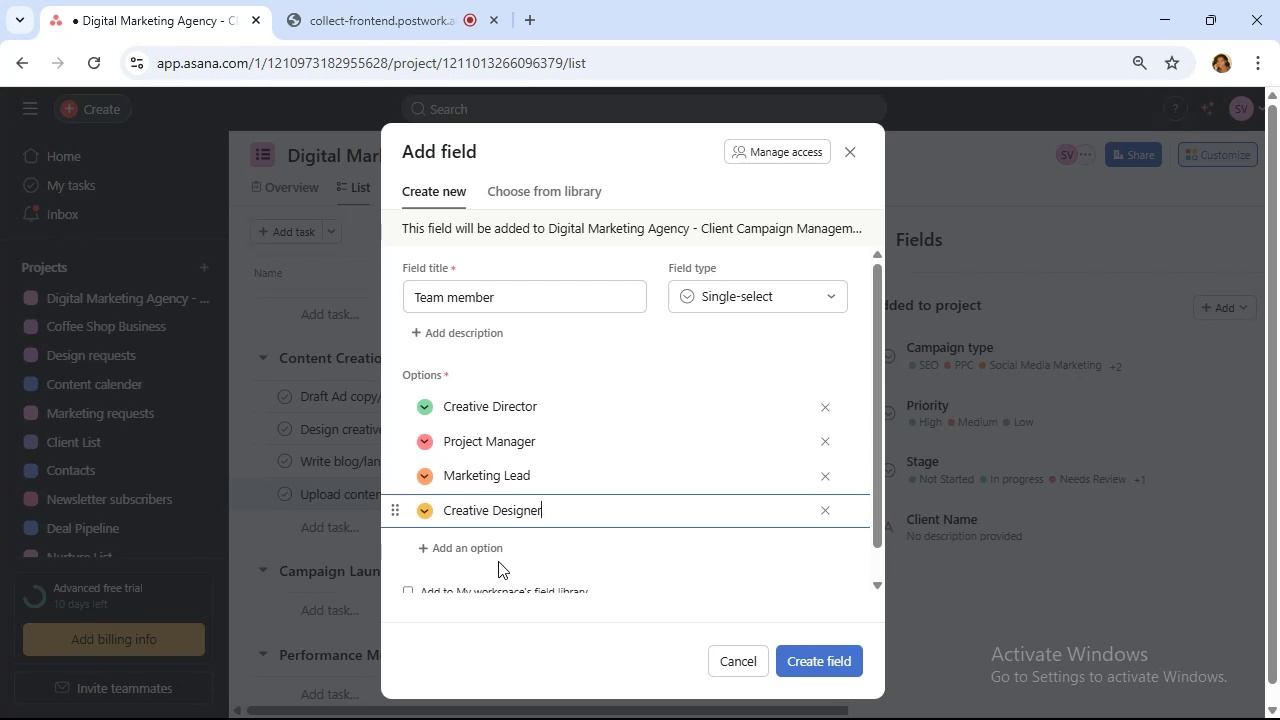 
left_click([497, 553])
 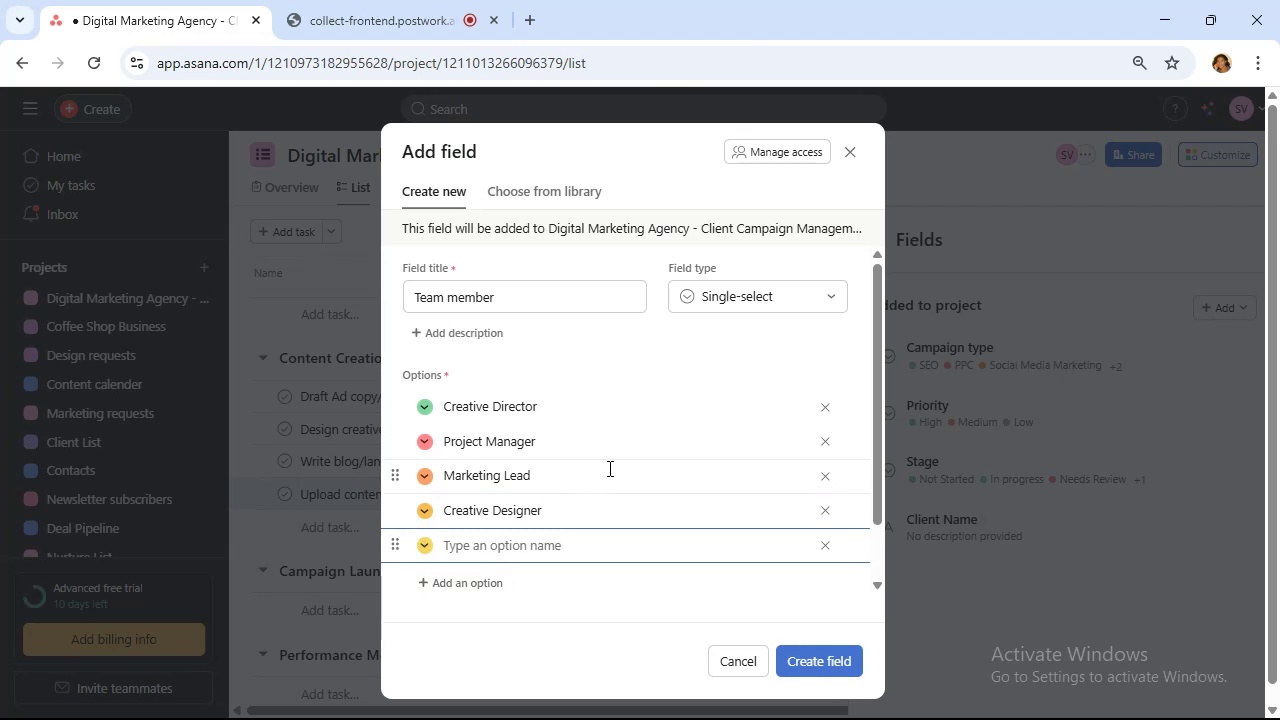 
wait(7.08)
 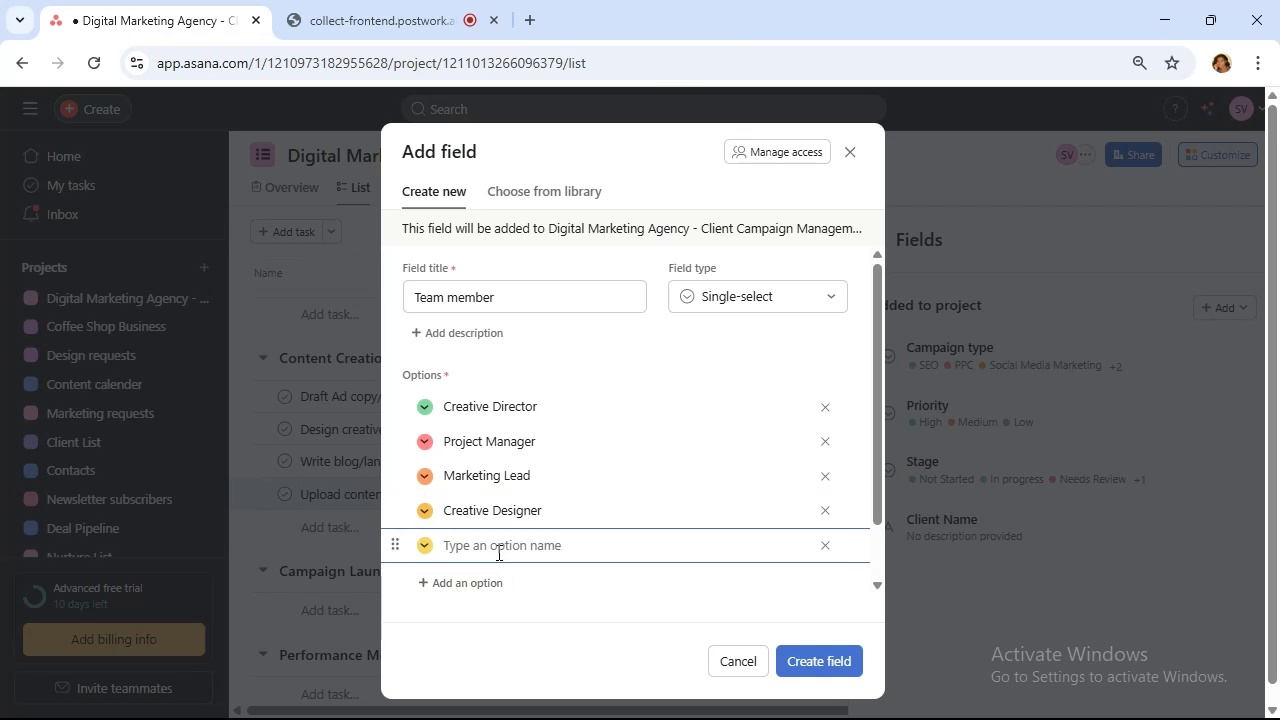 
type(Campaign Manager)
 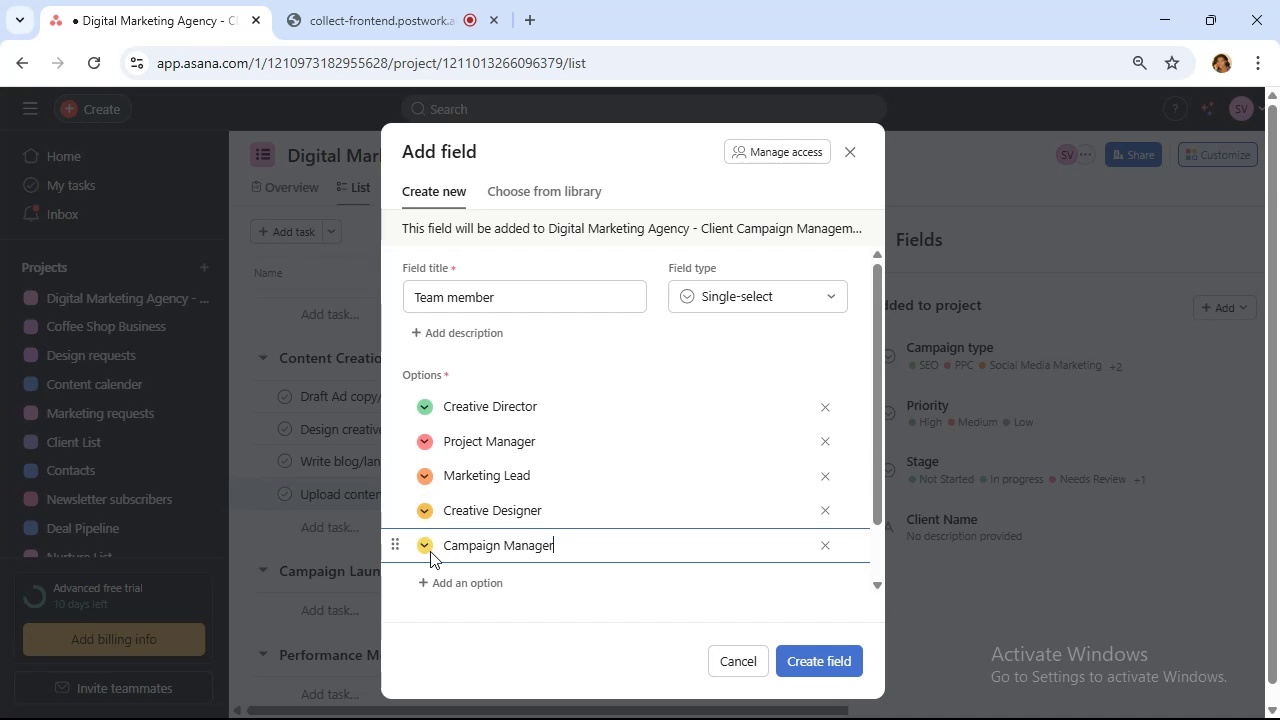 
left_click([427, 550])
 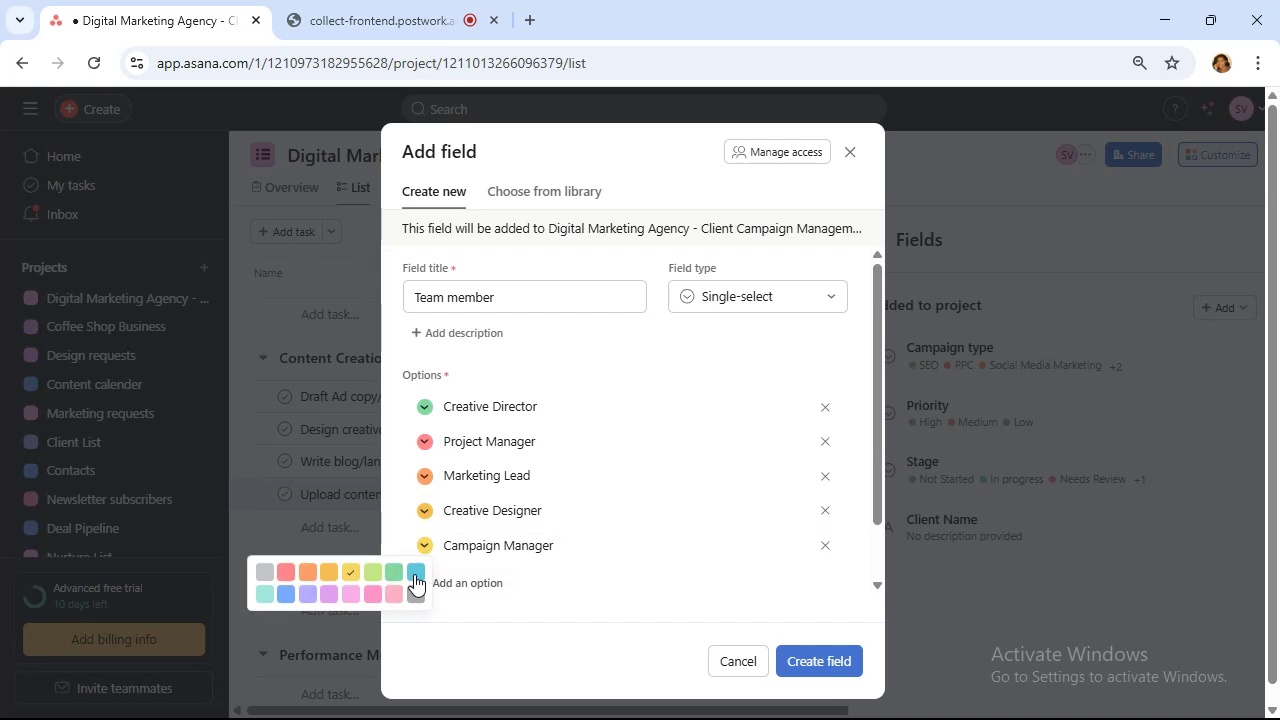 
left_click([411, 574])
 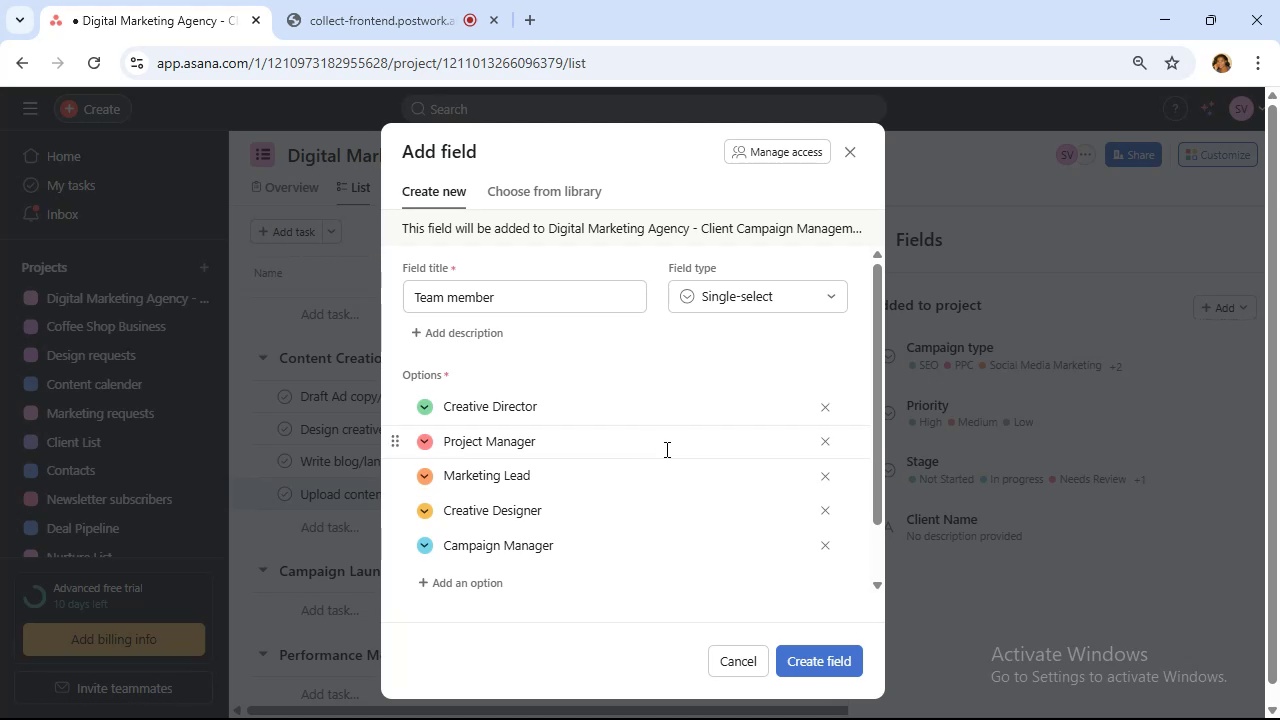 
wait(36.63)
 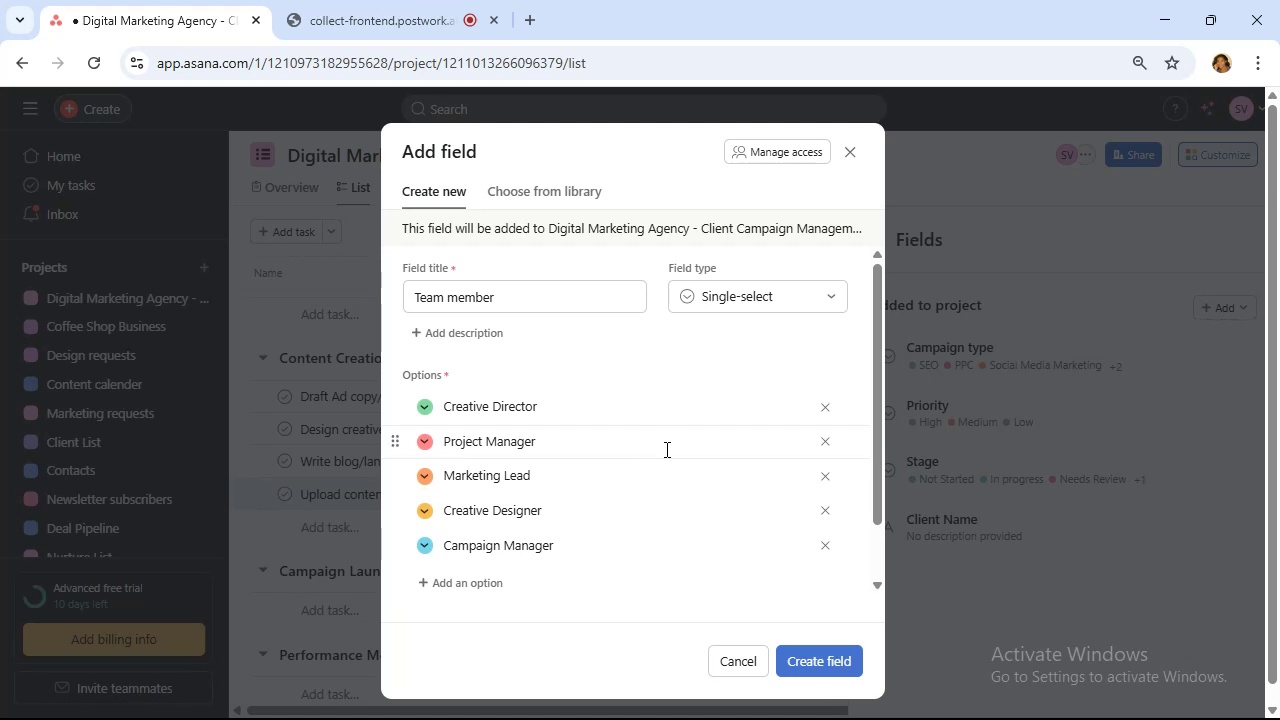 
left_click([837, 656])
 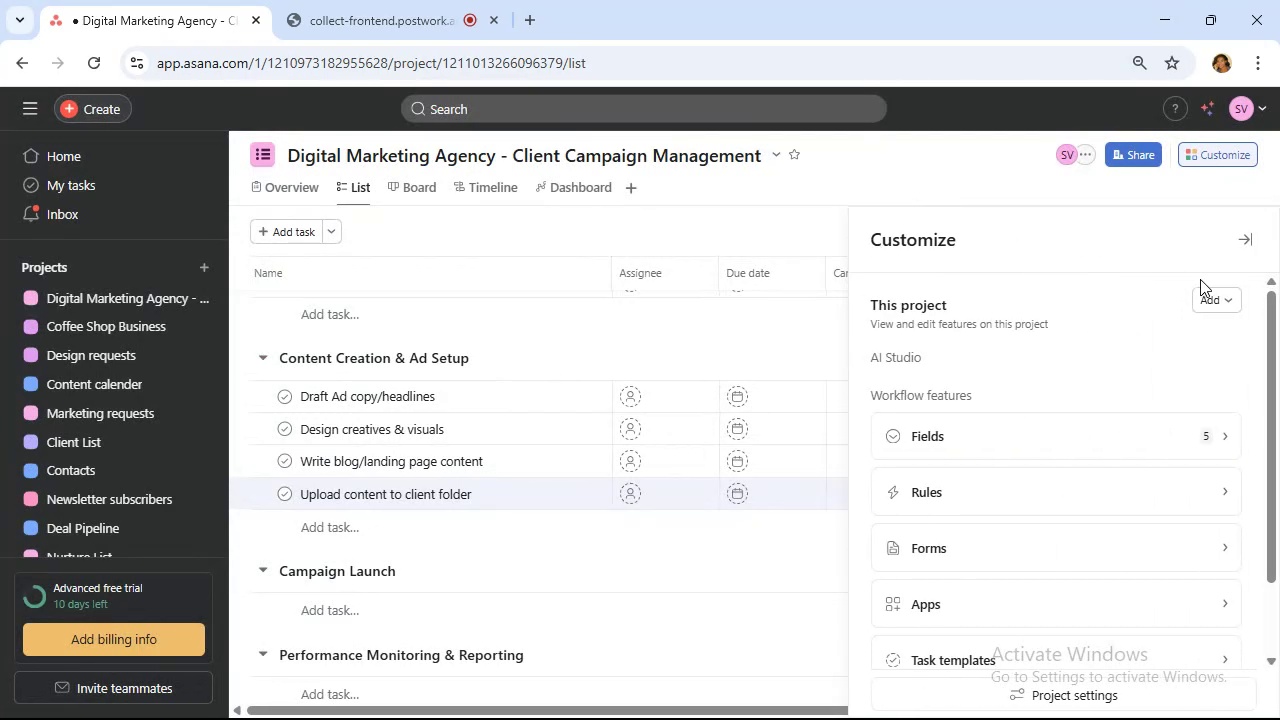 
wait(5.86)
 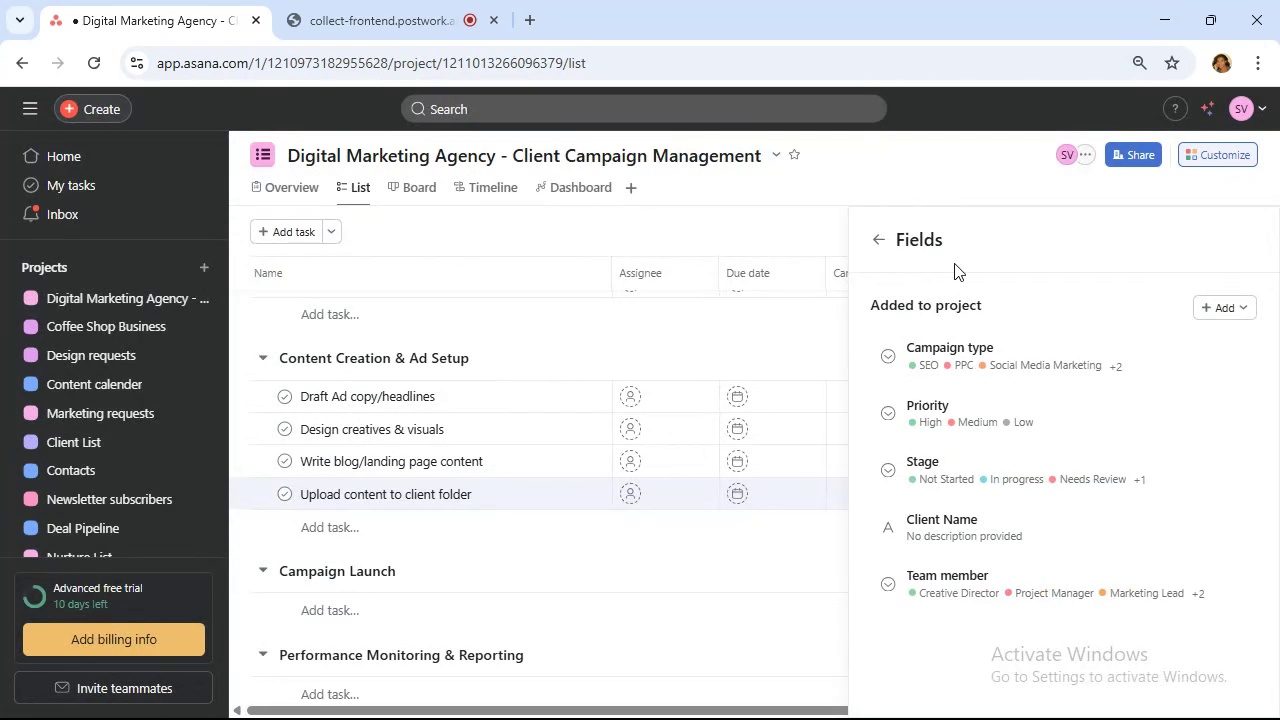 
left_click([1252, 240])
 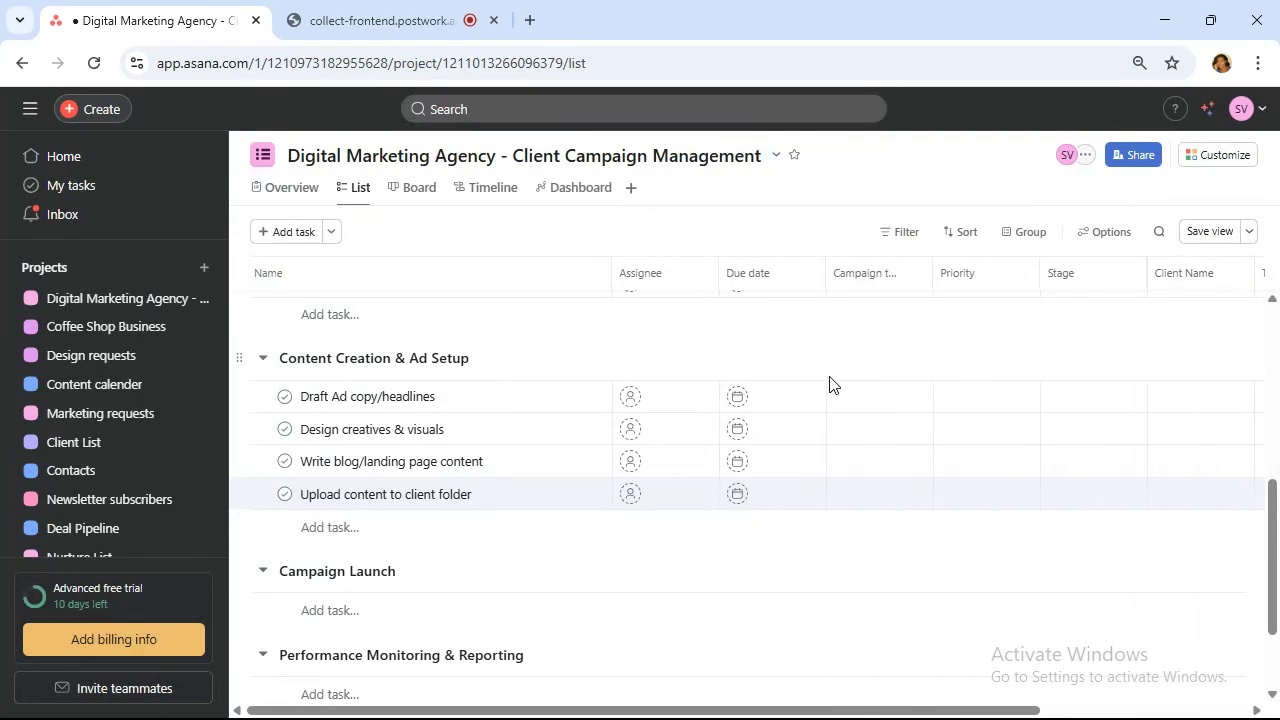 
scroll: coordinate [547, 512], scroll_direction: down, amount: 1.0
 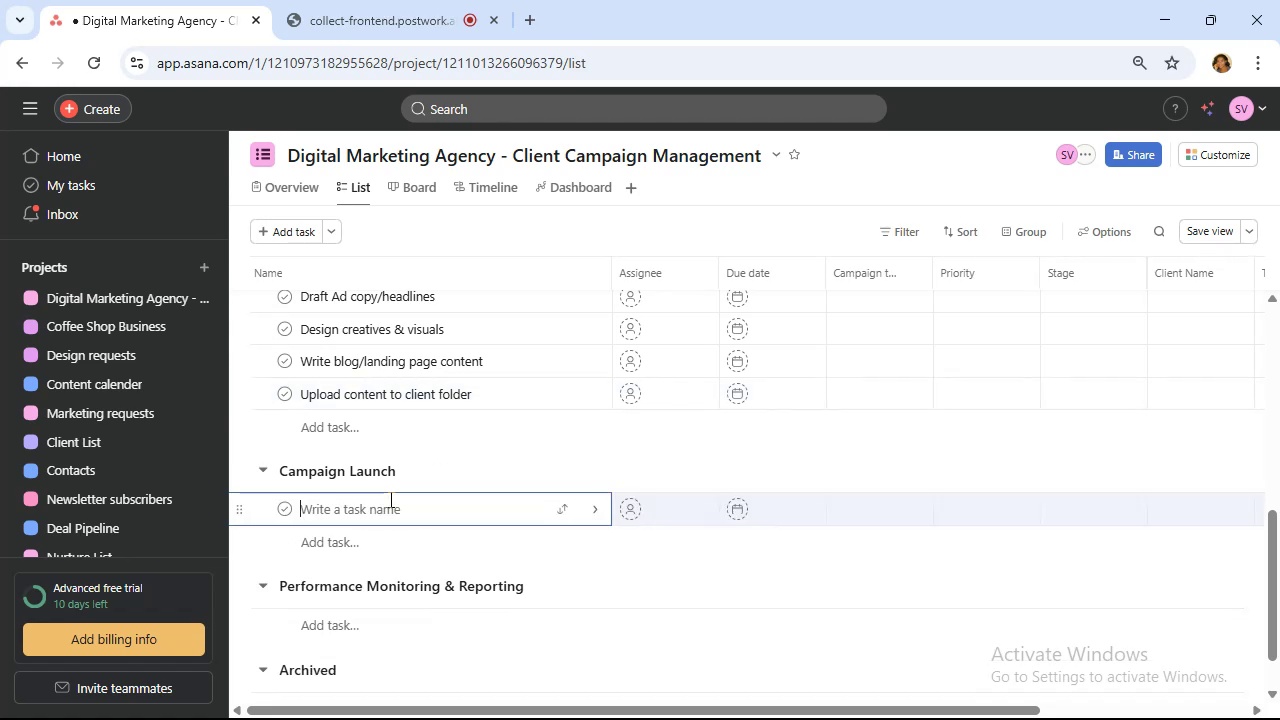 
wait(5.77)
 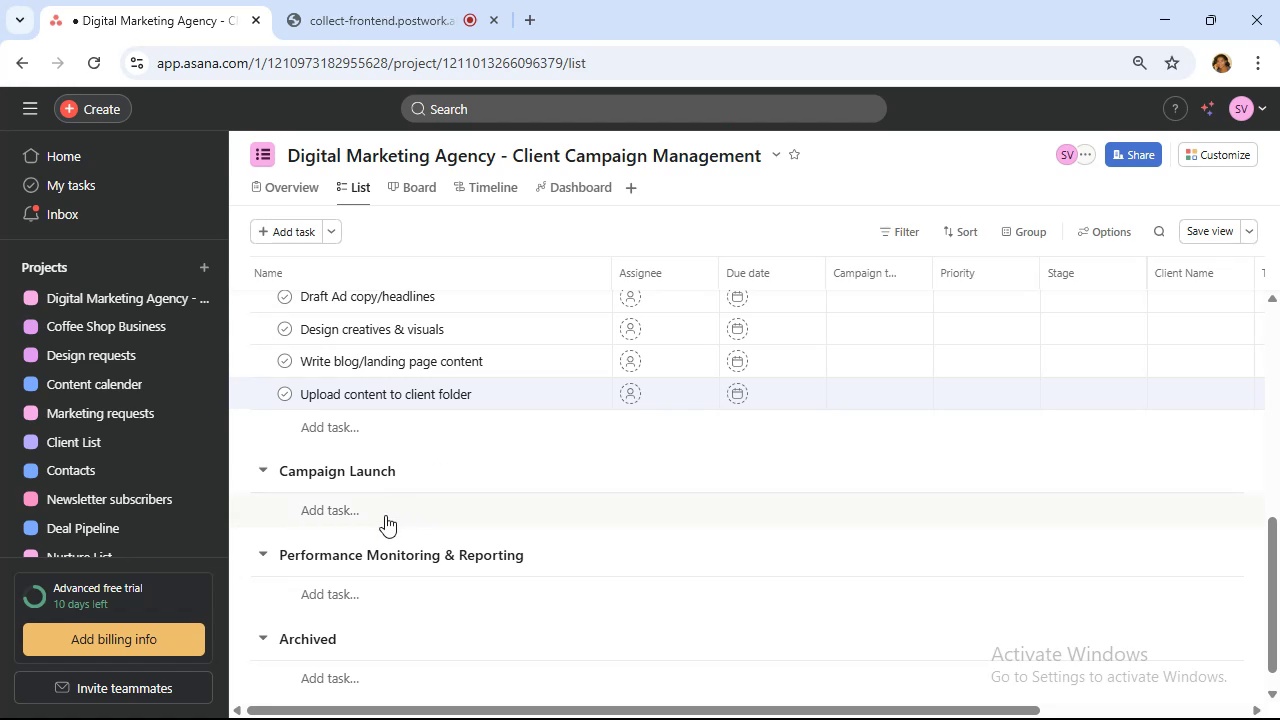 
type(Schedule social media posts)
 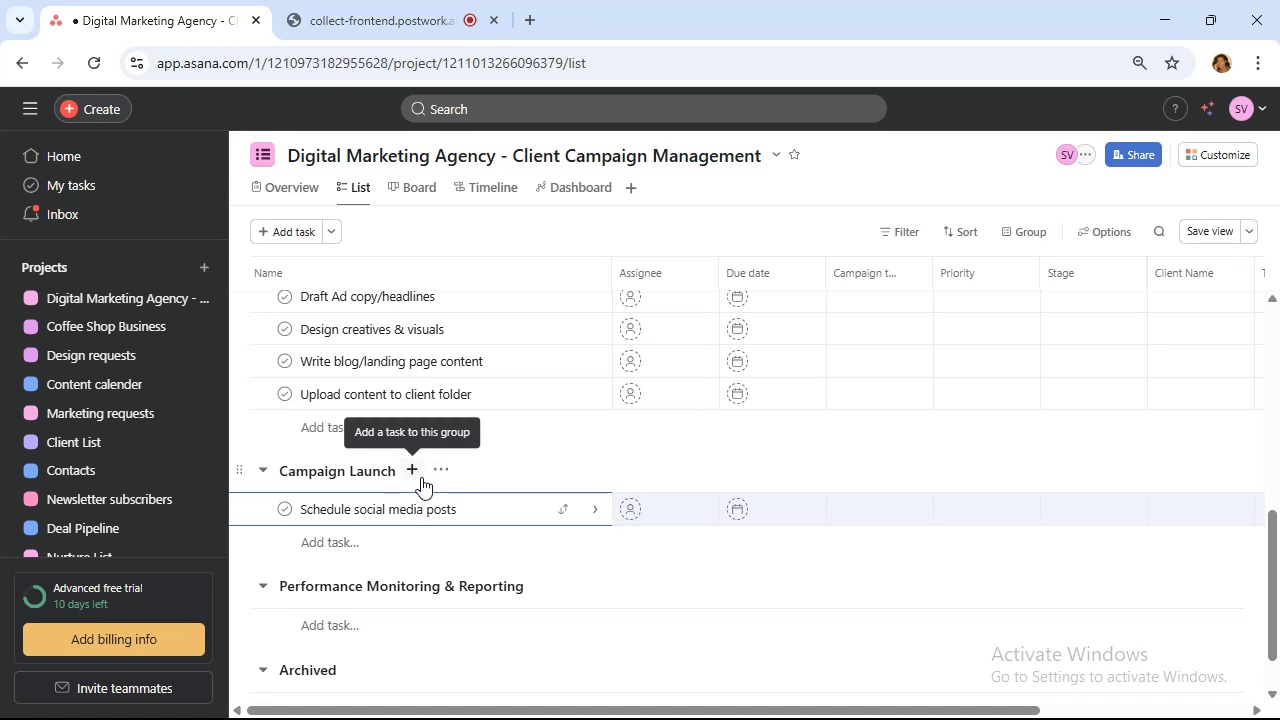 
wait(87.52)
 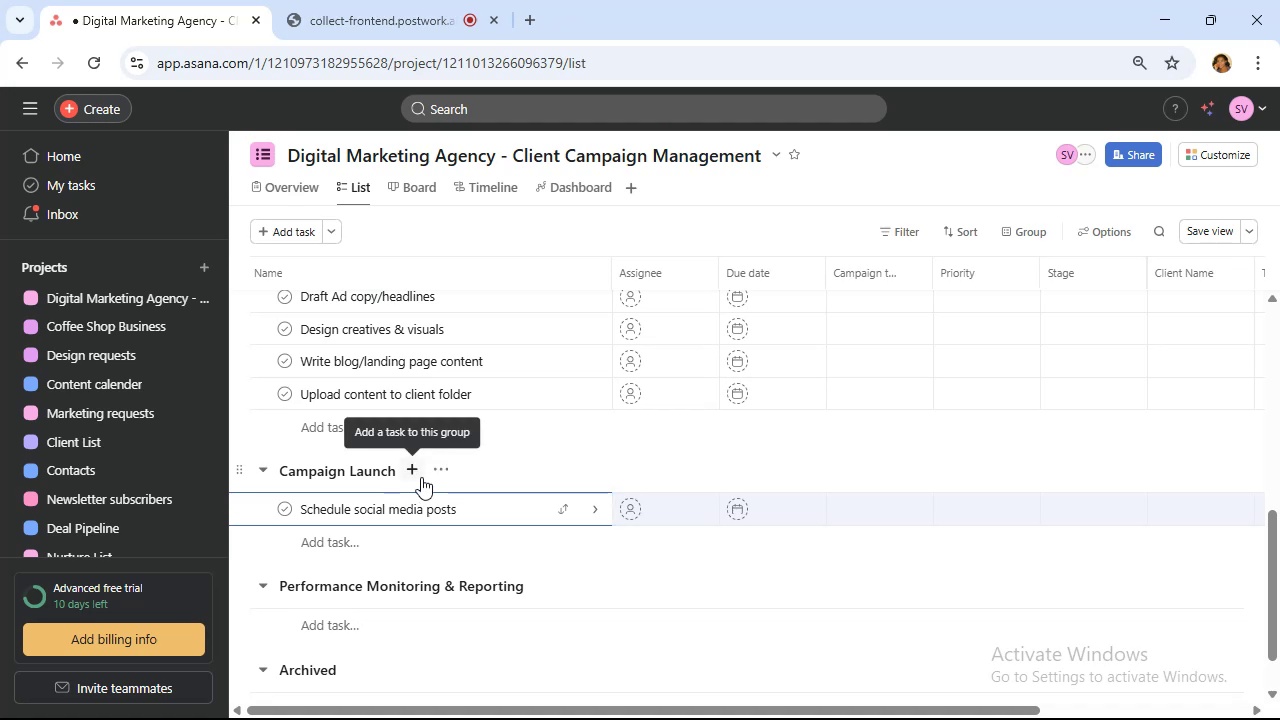 
scroll: coordinate [412, 475], scroll_direction: up, amount: 7.0
 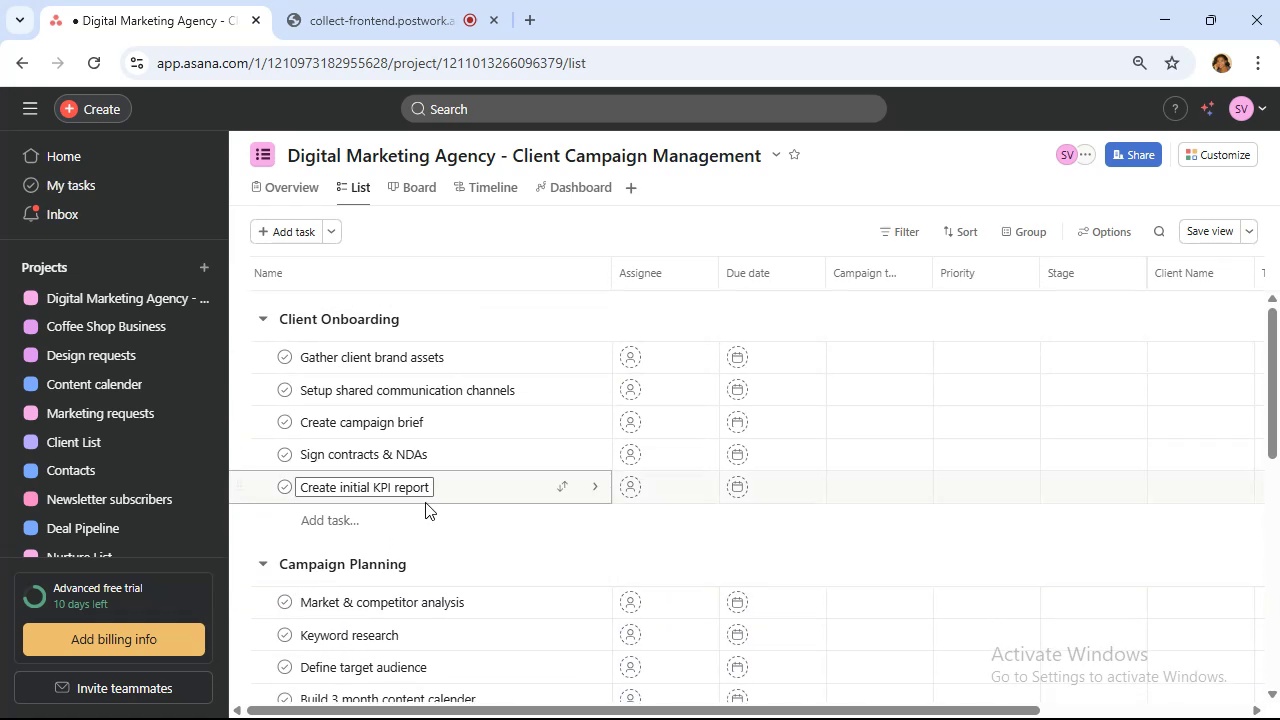 
left_click([431, 517])
 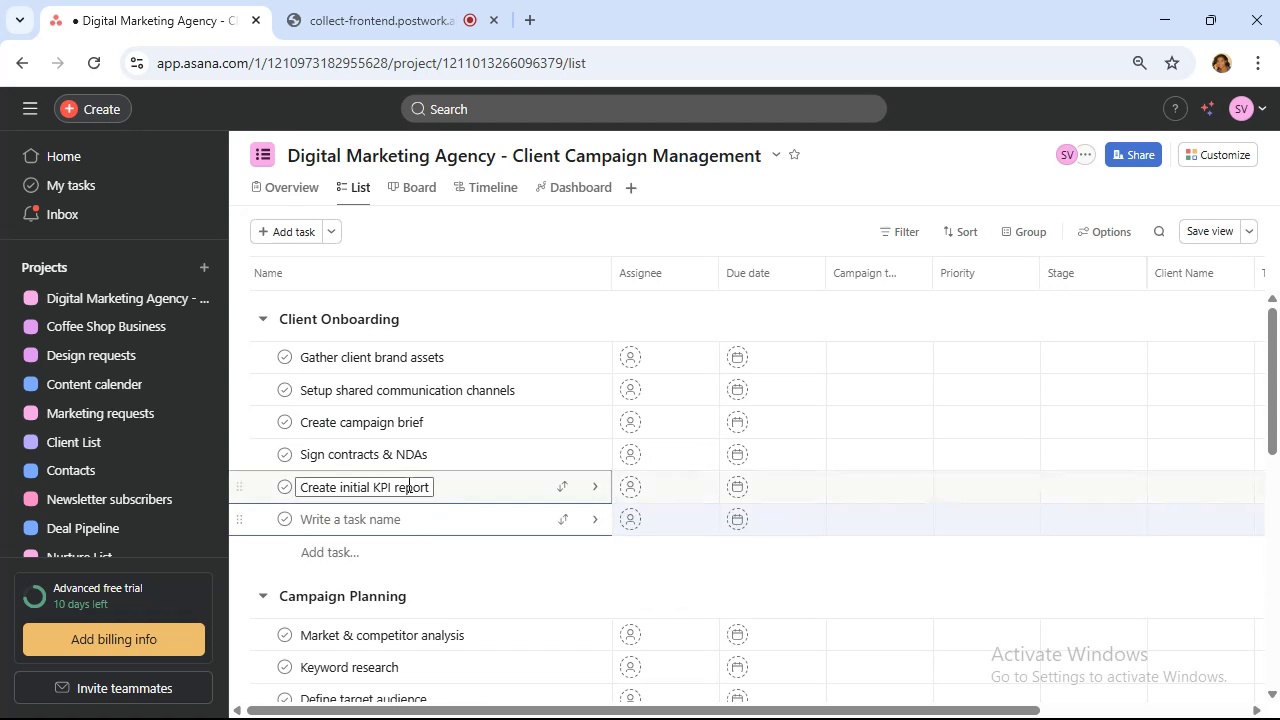 
mouse_move([343, 254])
 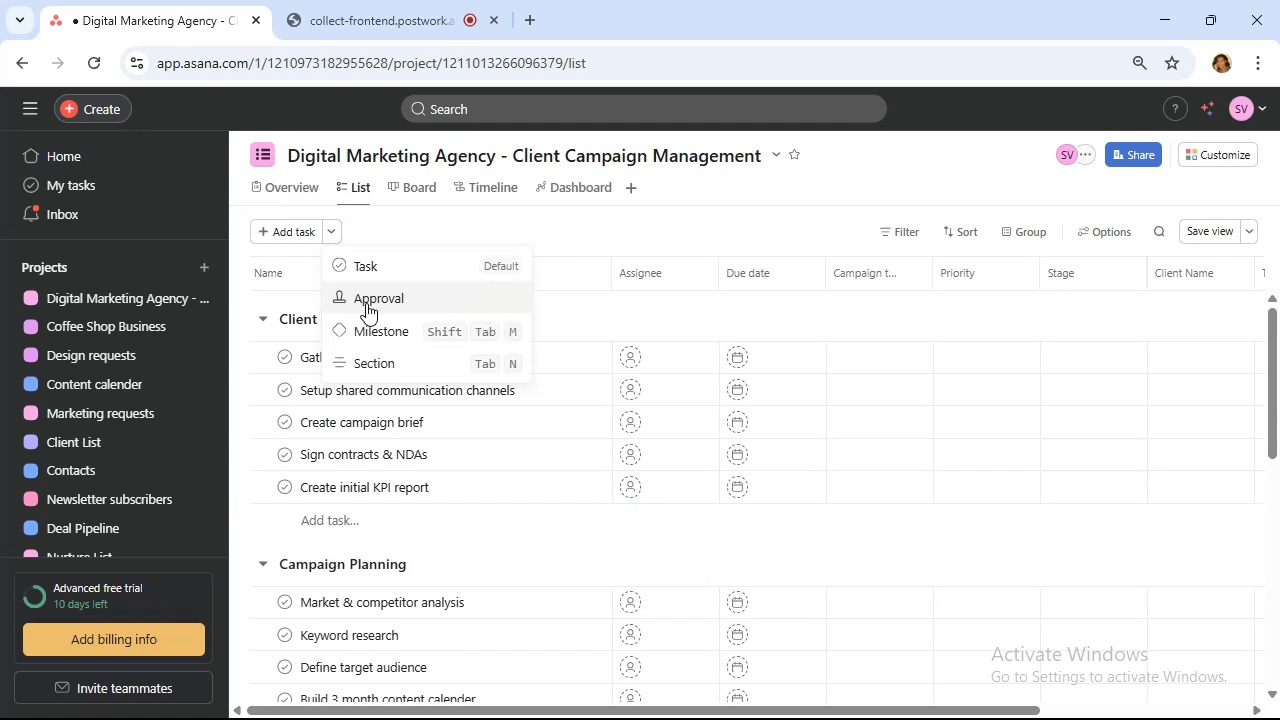 
left_click([366, 303])
 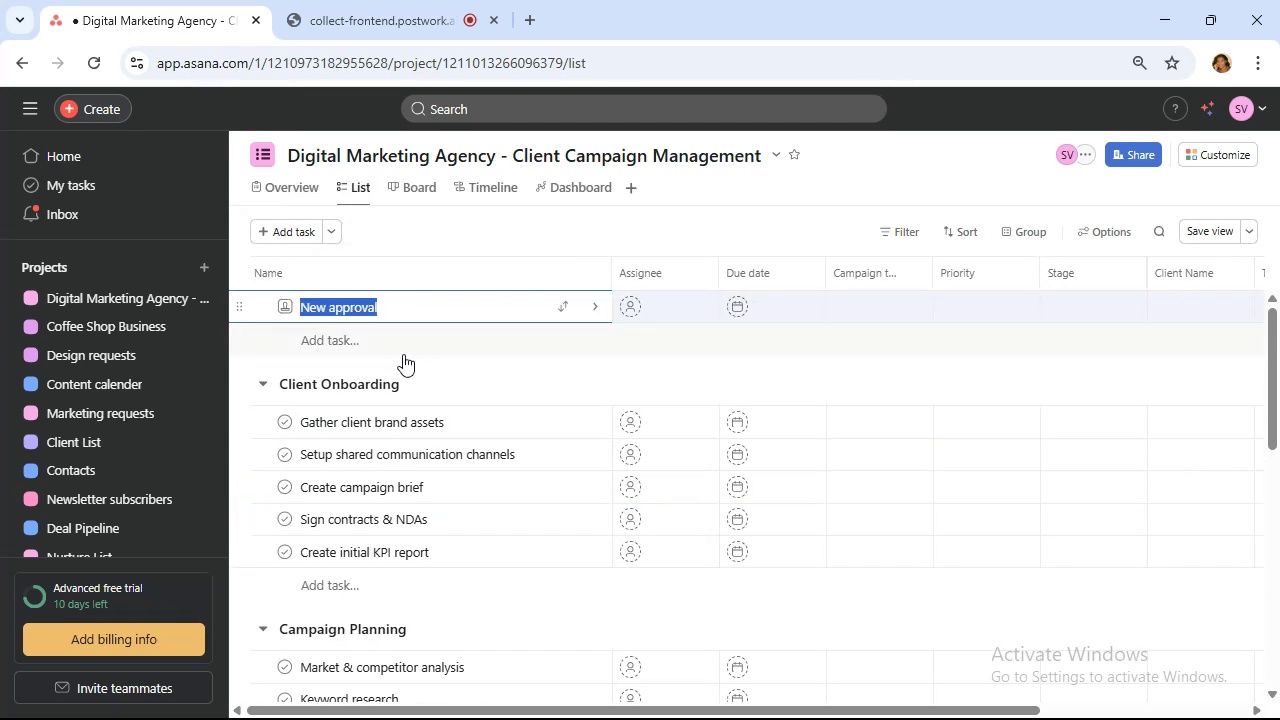 
left_click_drag(start_coordinate=[241, 311], to_coordinate=[256, 552])
 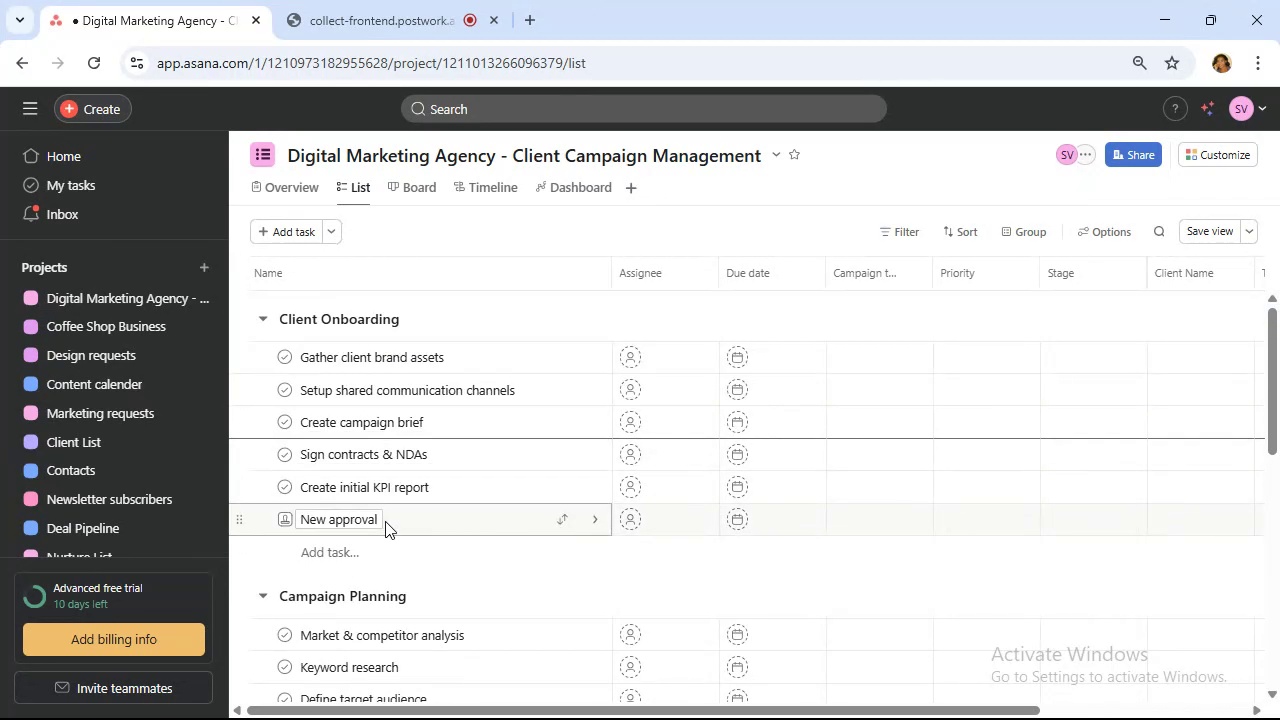 
left_click([382, 517])
 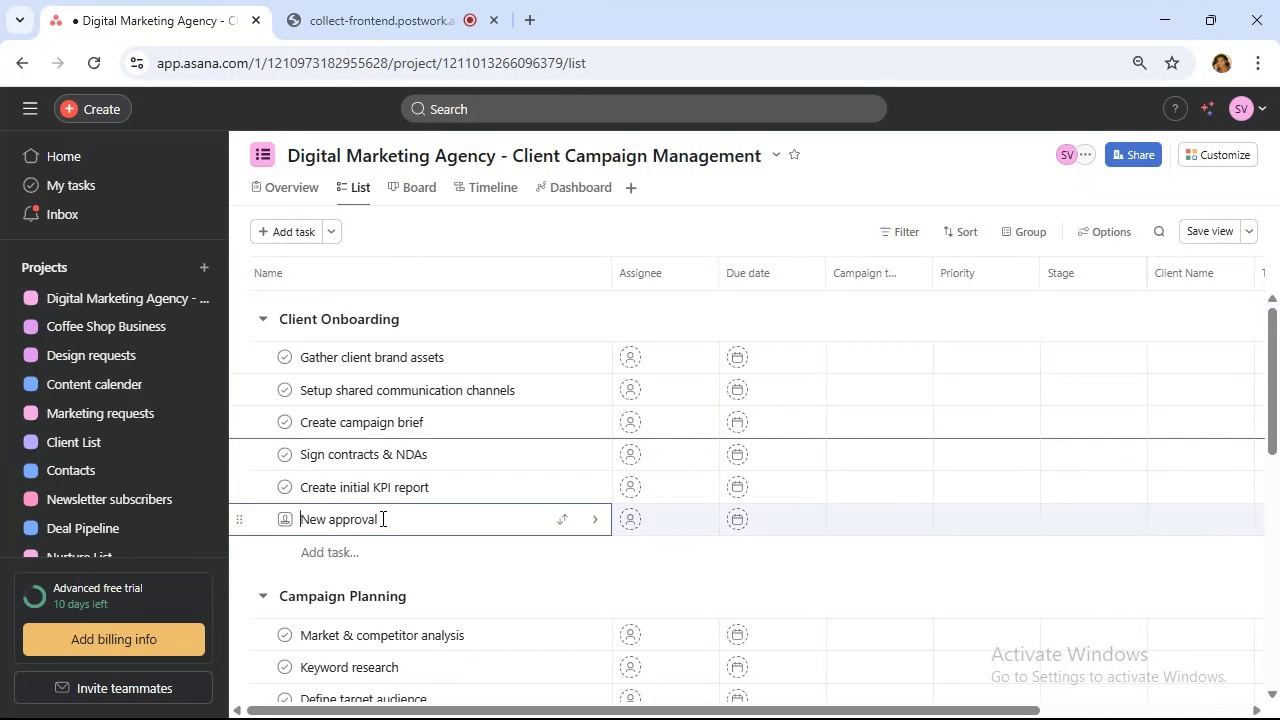 
left_click([383, 515])
 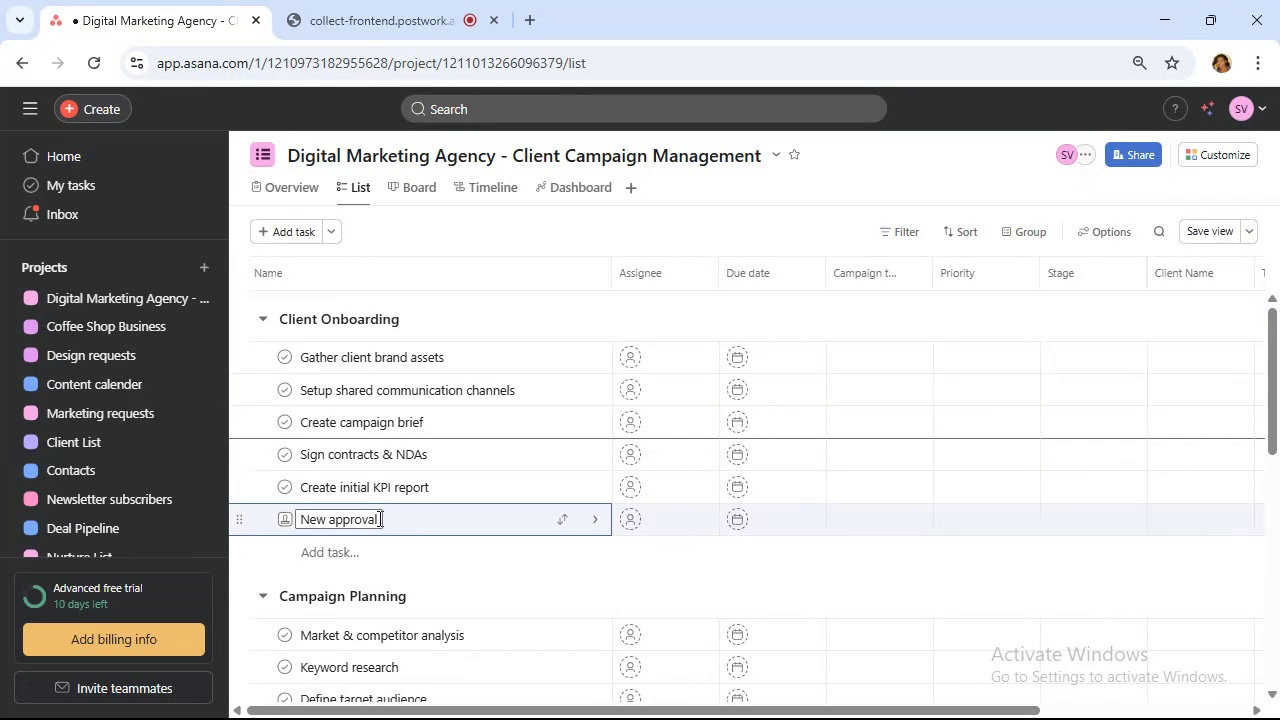 
left_click([378, 518])
 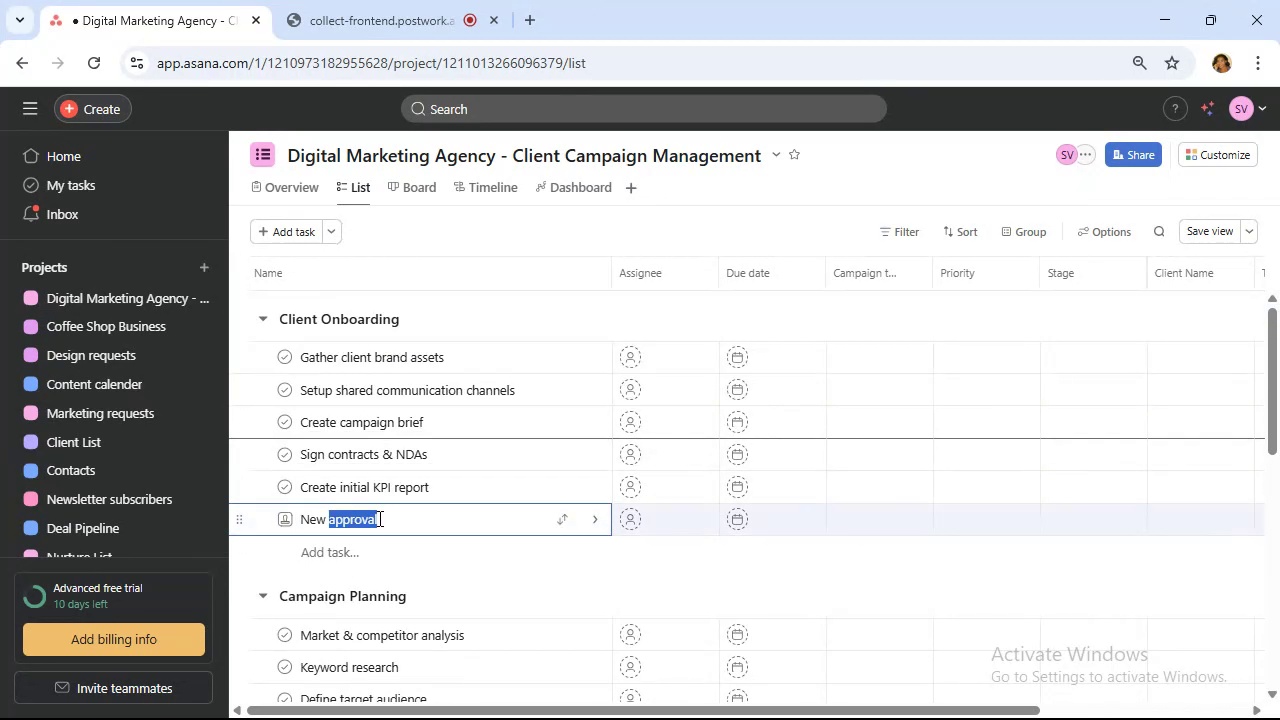 
double_click([378, 518])
 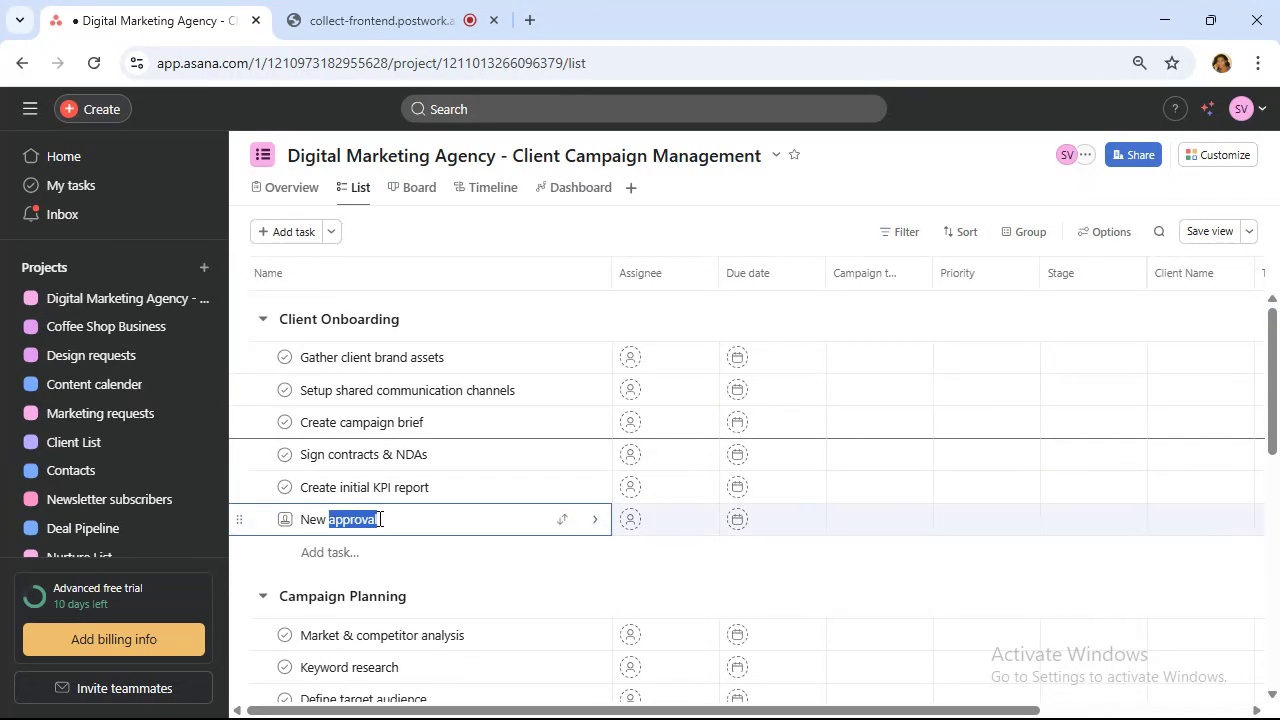 
key(Backspace)
 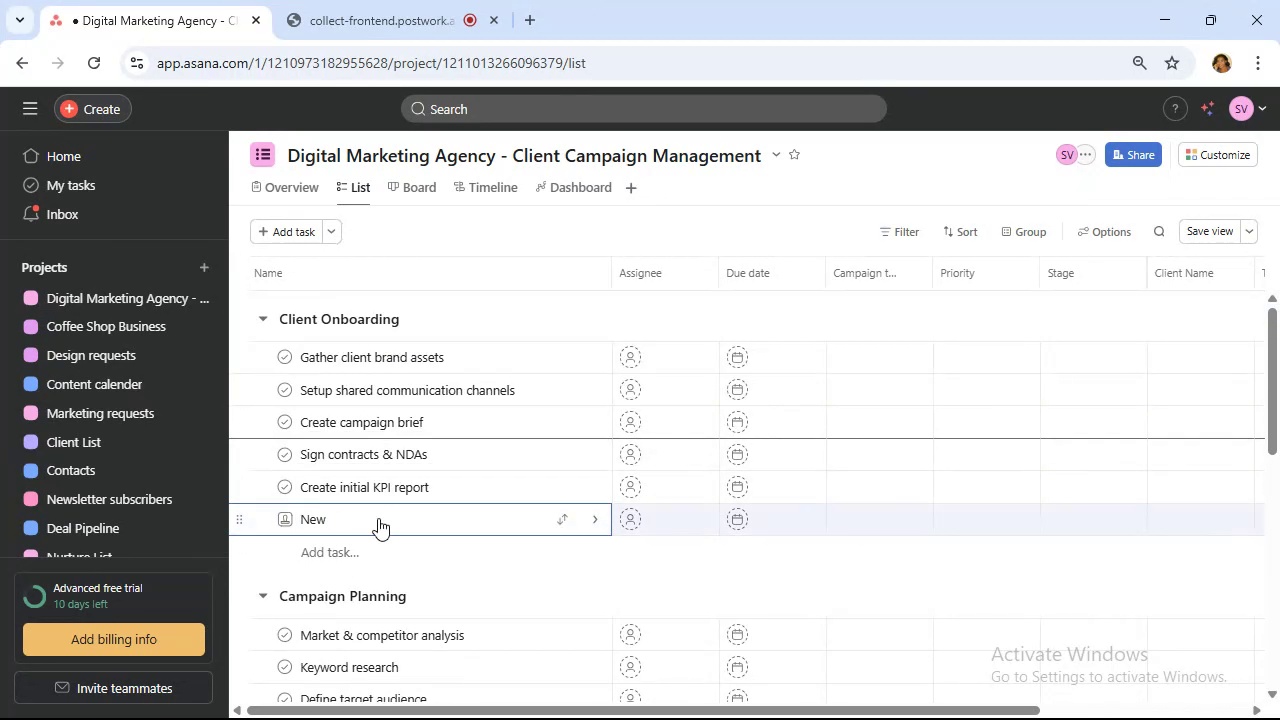 
key(Backspace)
 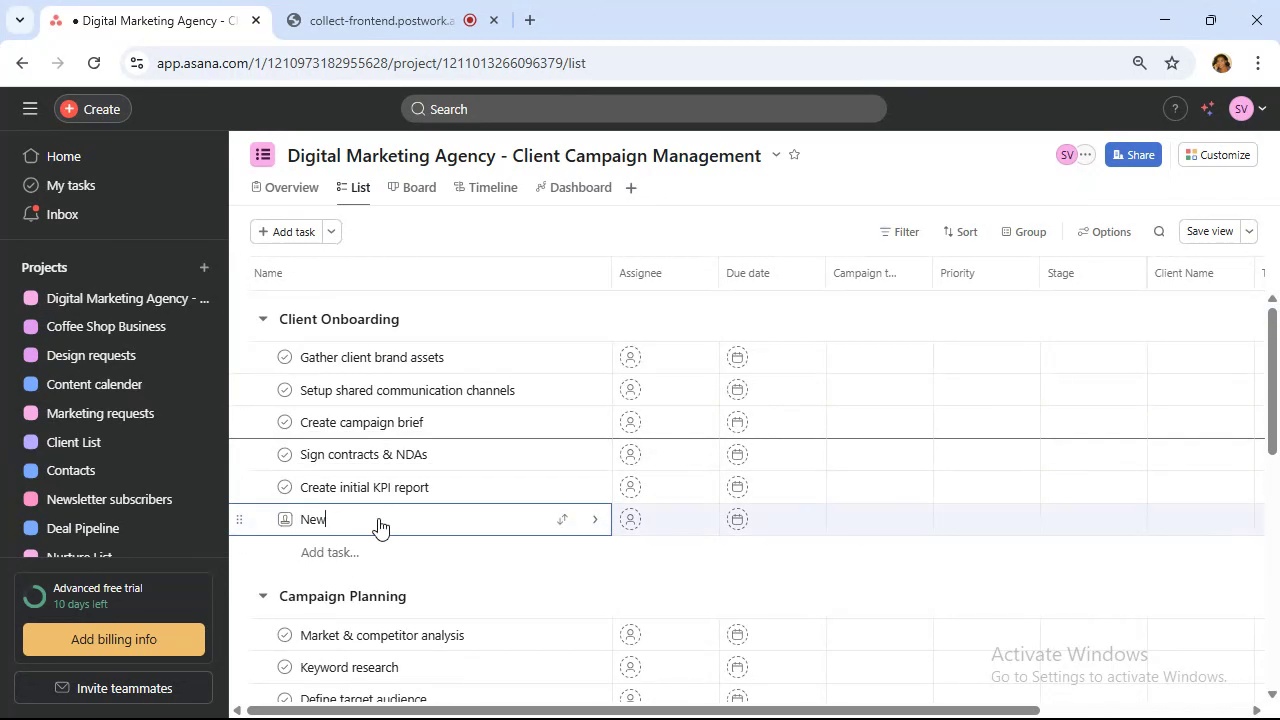 
key(Backspace)
 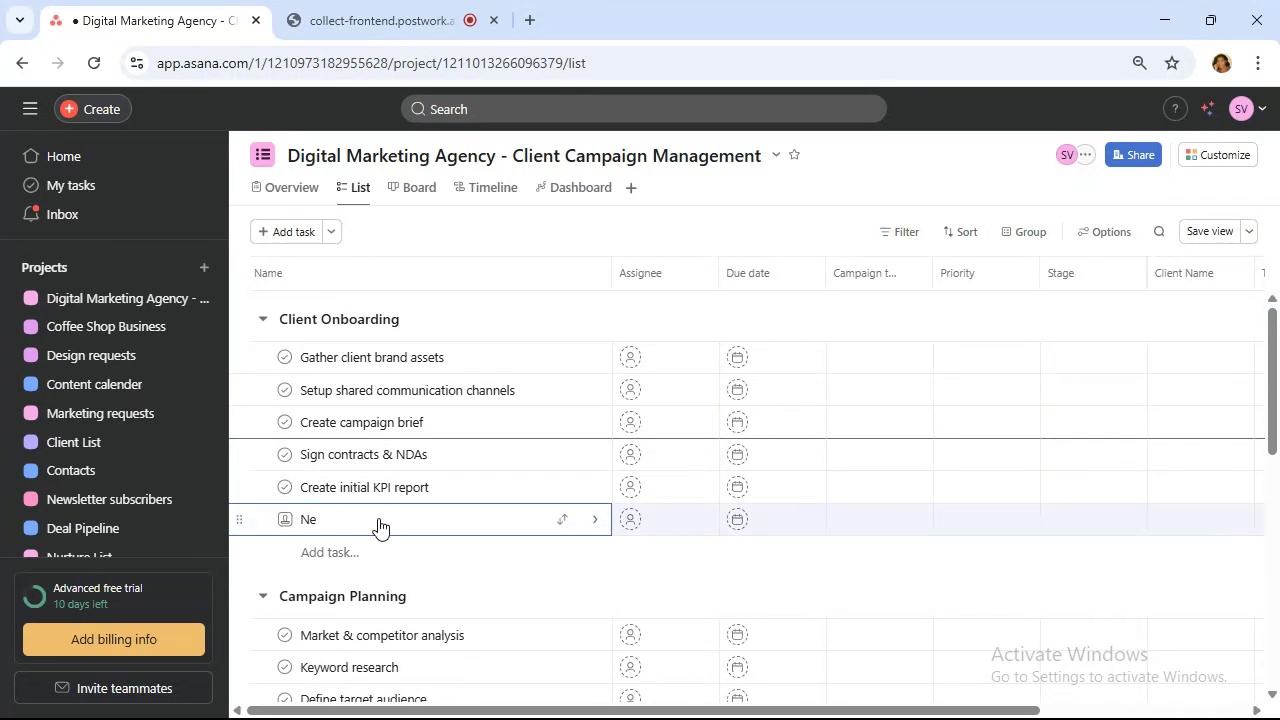 
key(Backspace)
 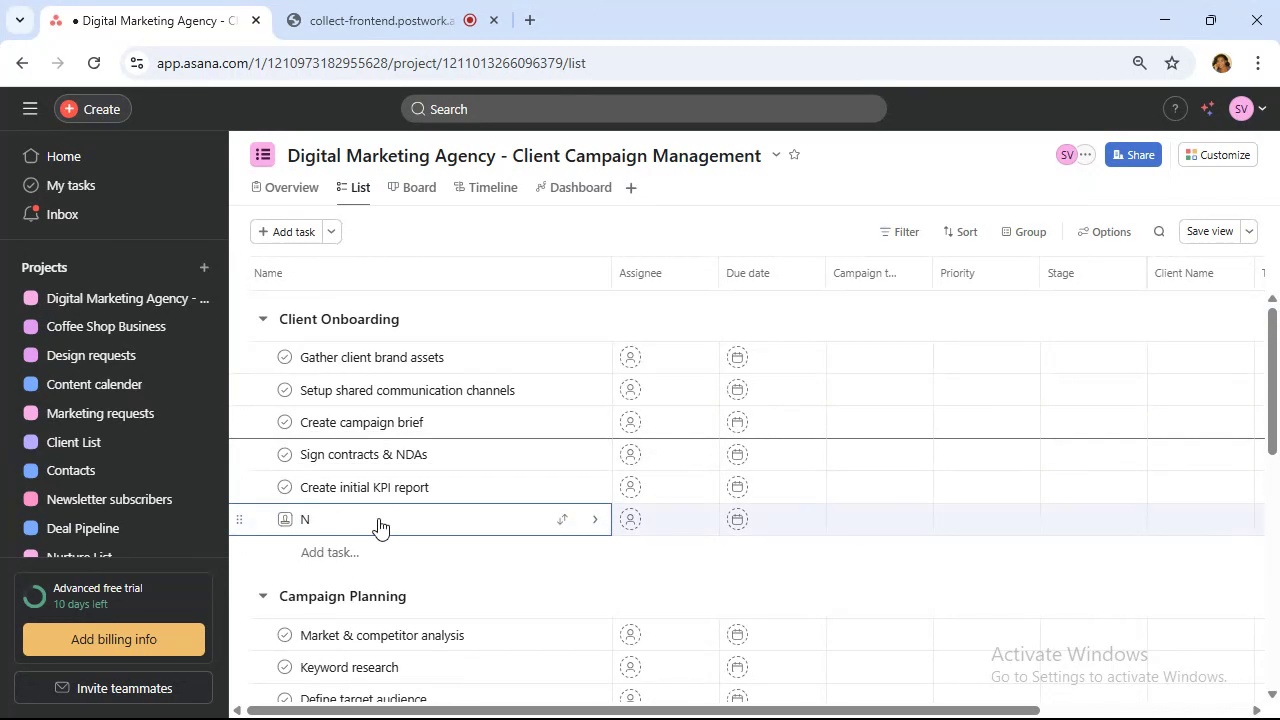 
key(Backspace)
 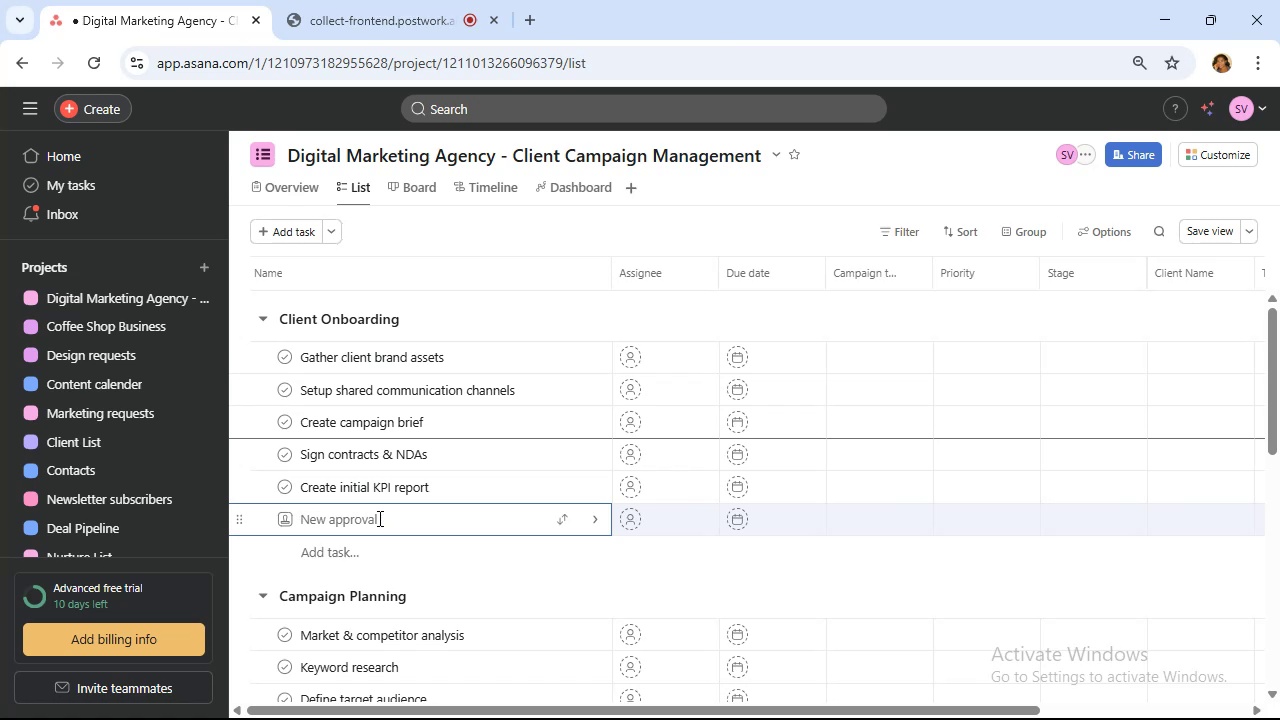 
wait(10.31)
 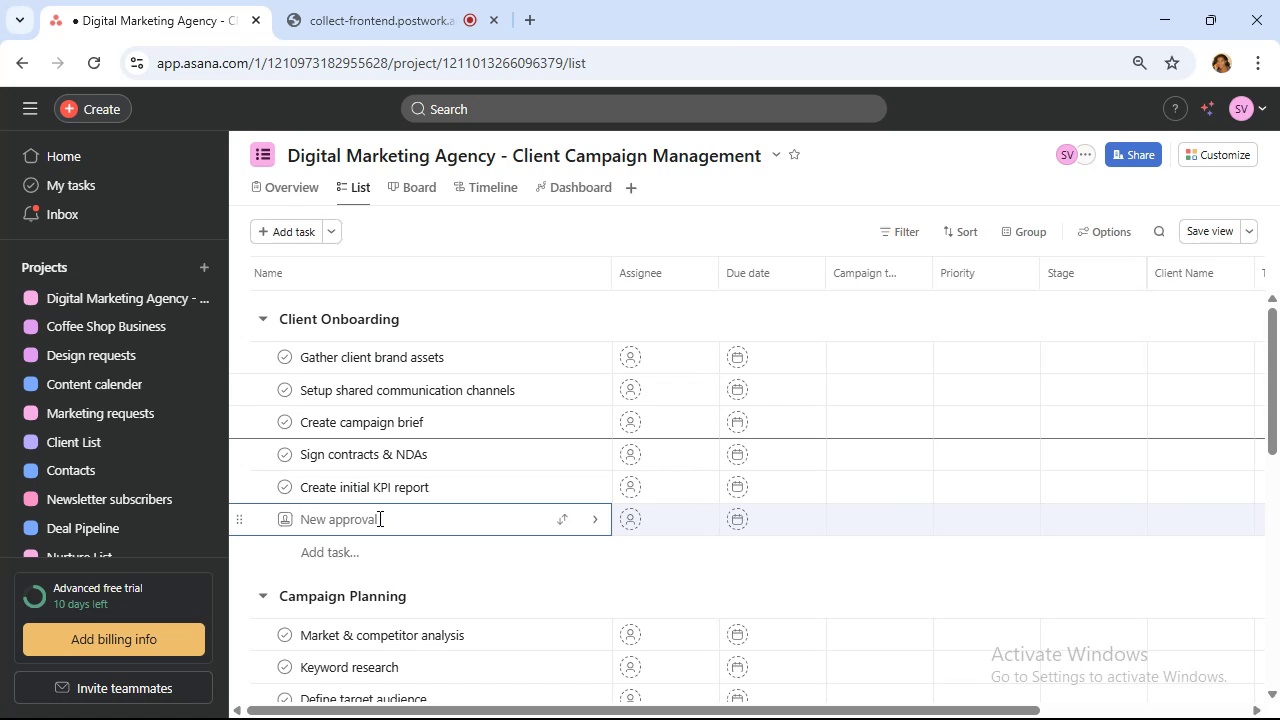 
scroll: coordinate [407, 516], scroll_direction: down, amount: 1.0
 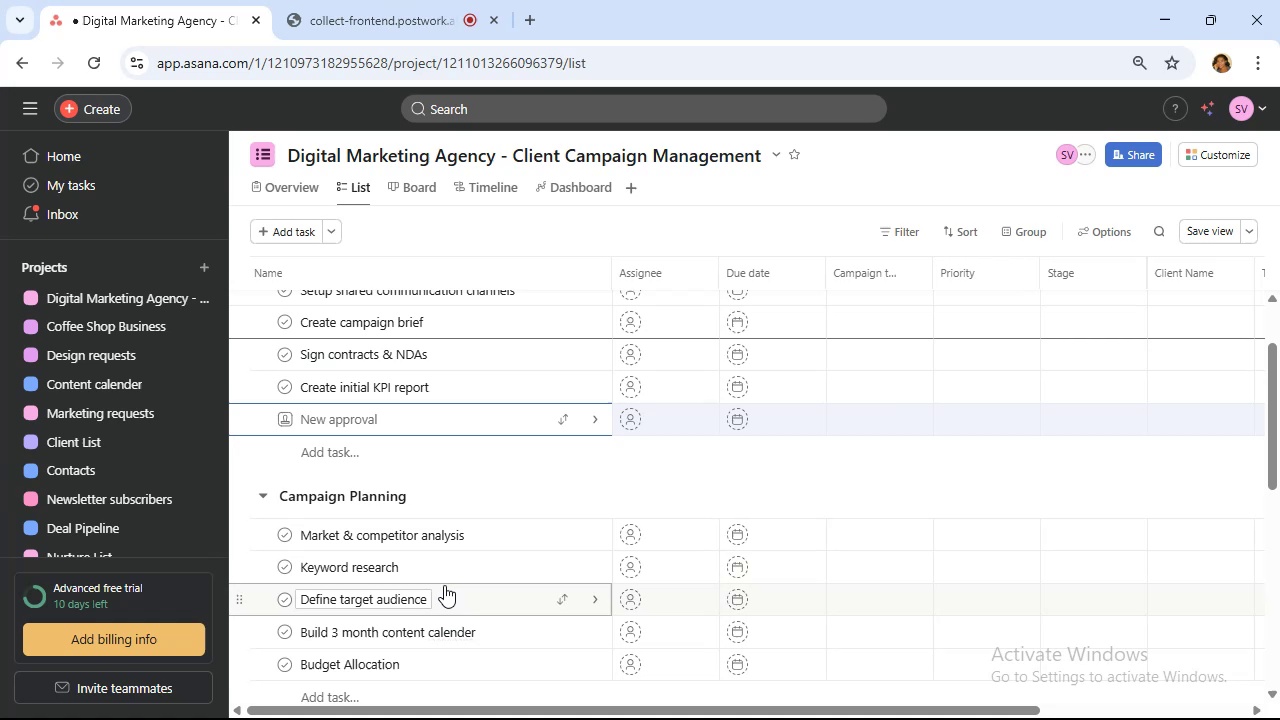 
left_click([444, 586])
 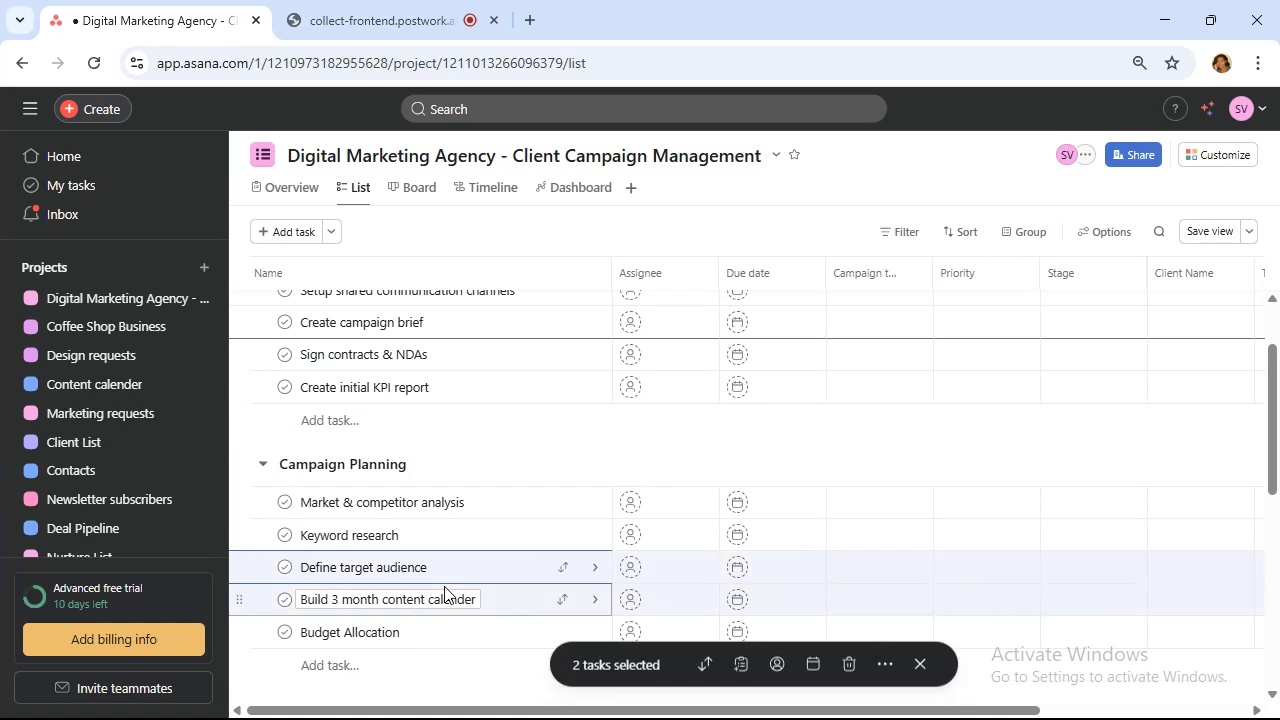 
scroll: coordinate [444, 586], scroll_direction: down, amount: 1.0
 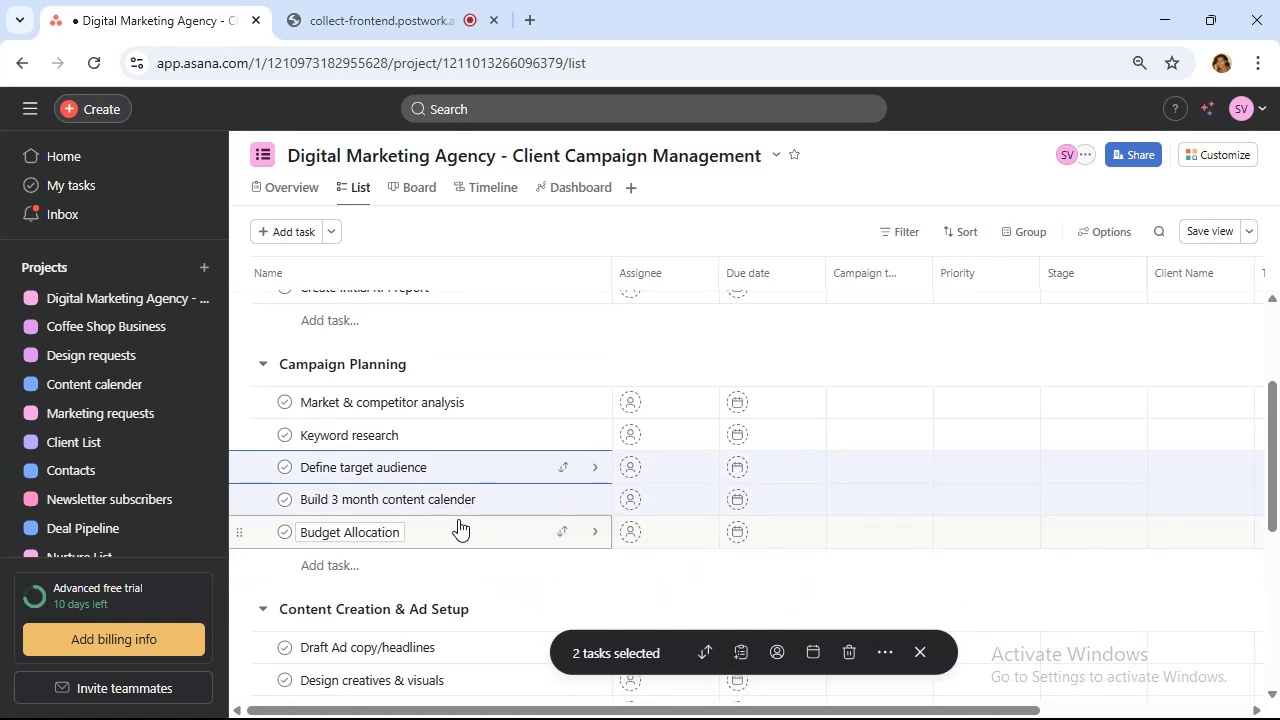 
left_click([458, 522])
 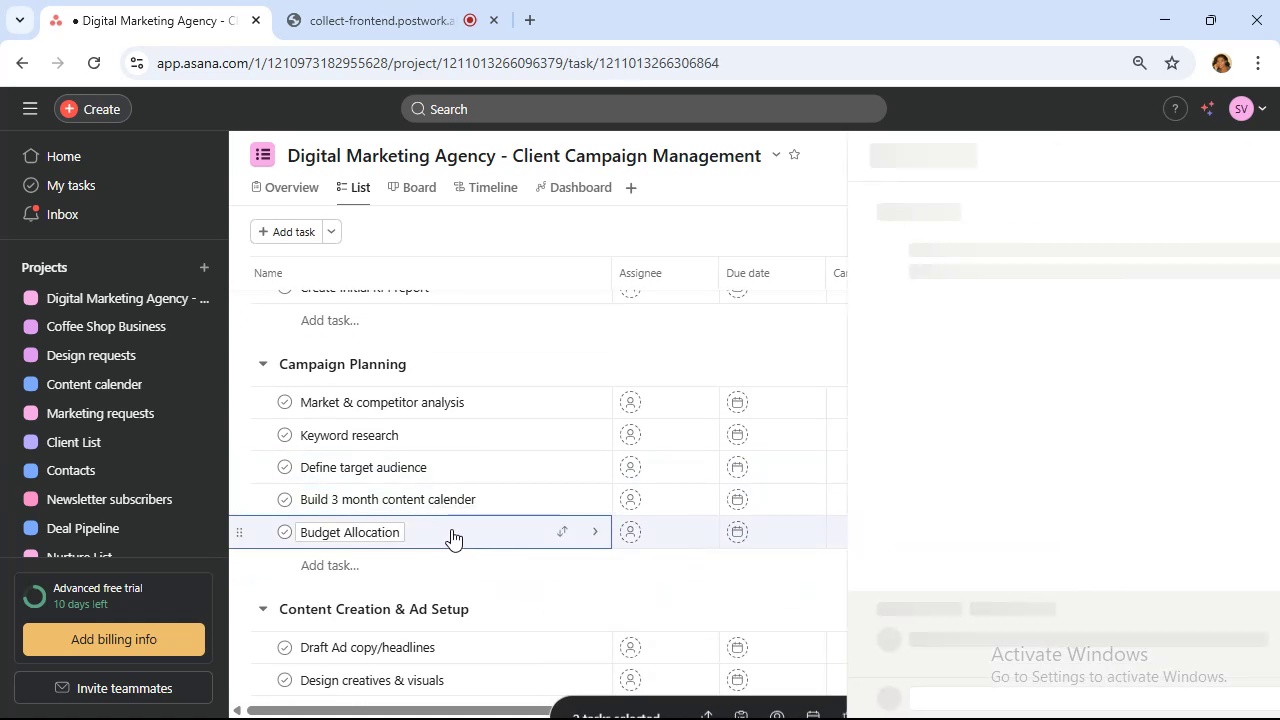 
mouse_move([384, 551])
 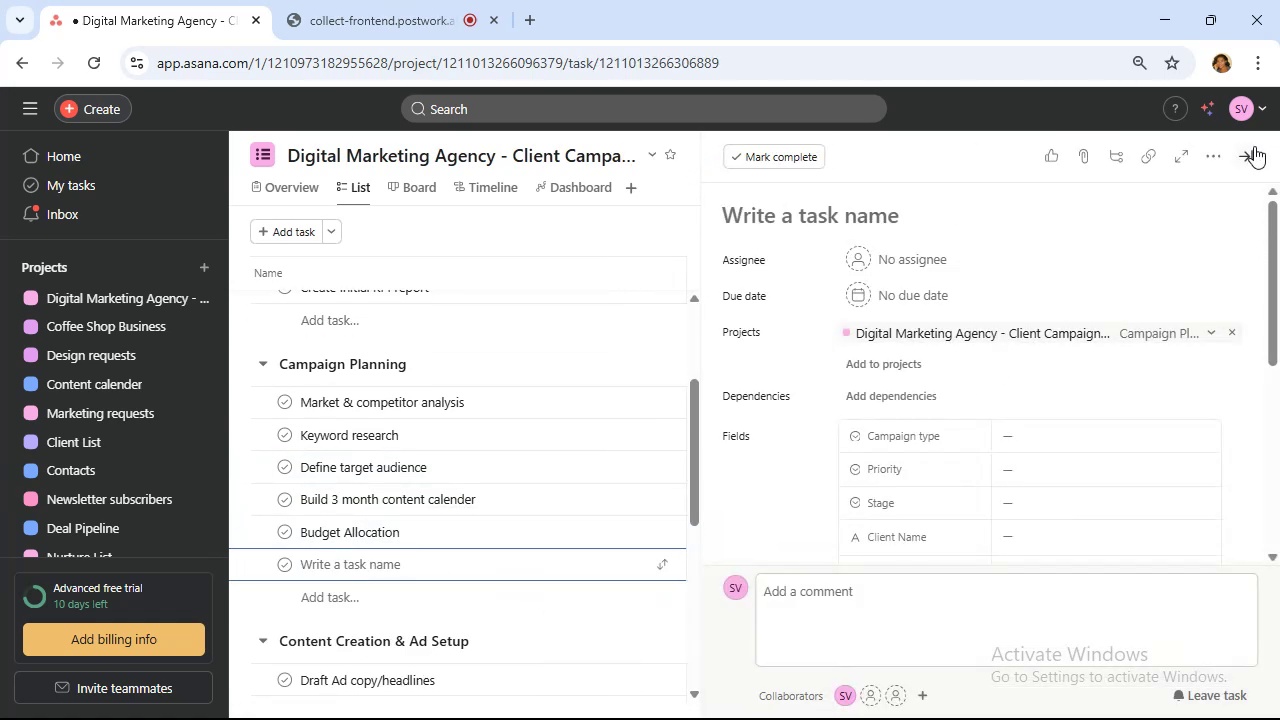 
left_click([1253, 148])
 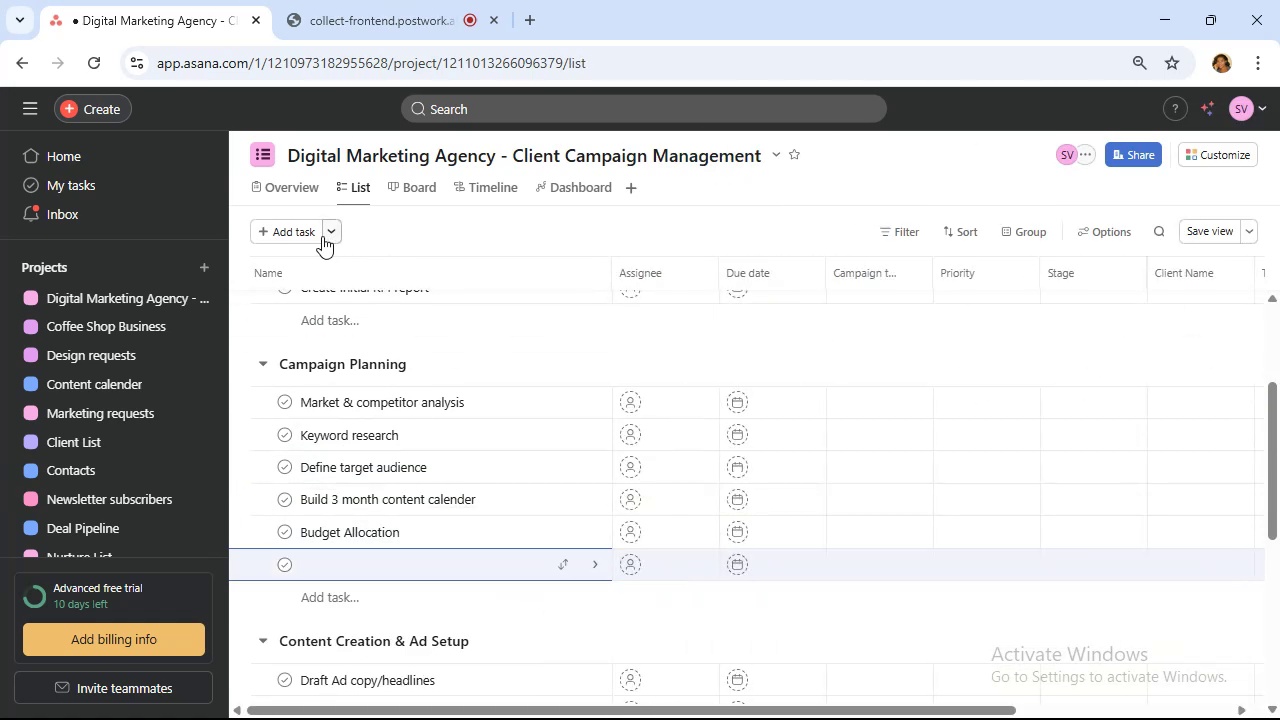 
left_click([324, 236])
 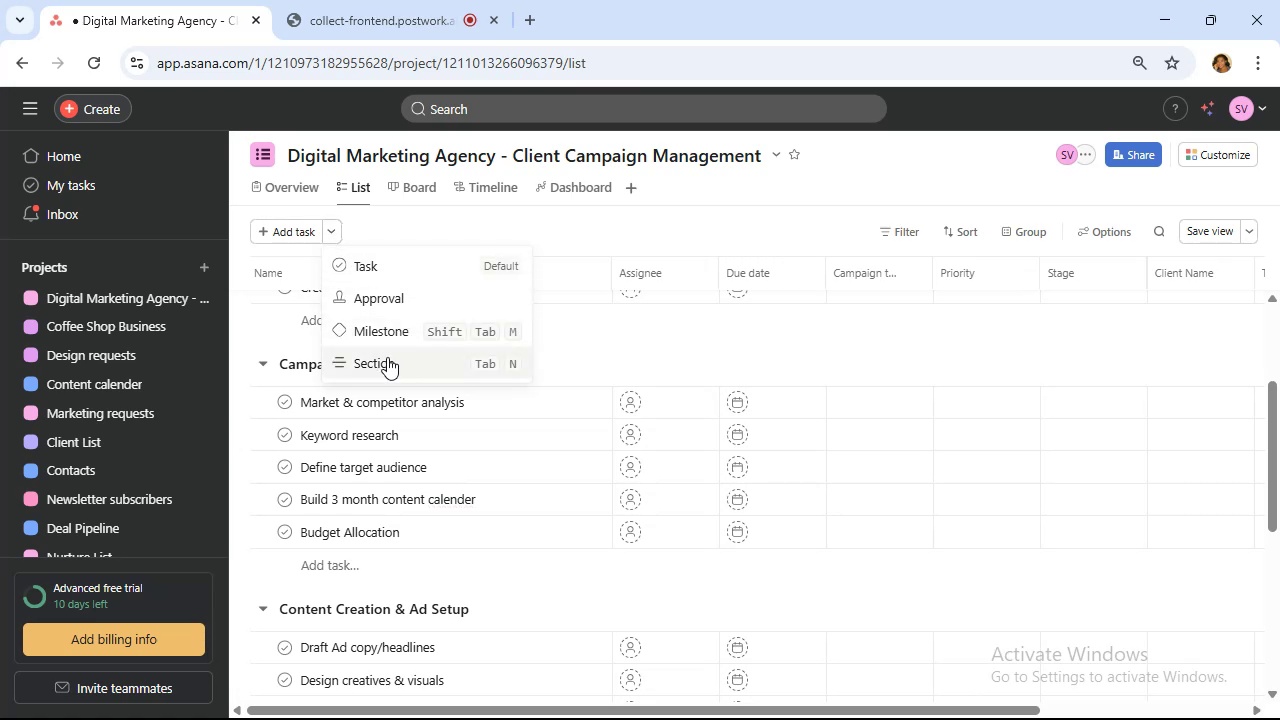 
left_click([387, 300])
 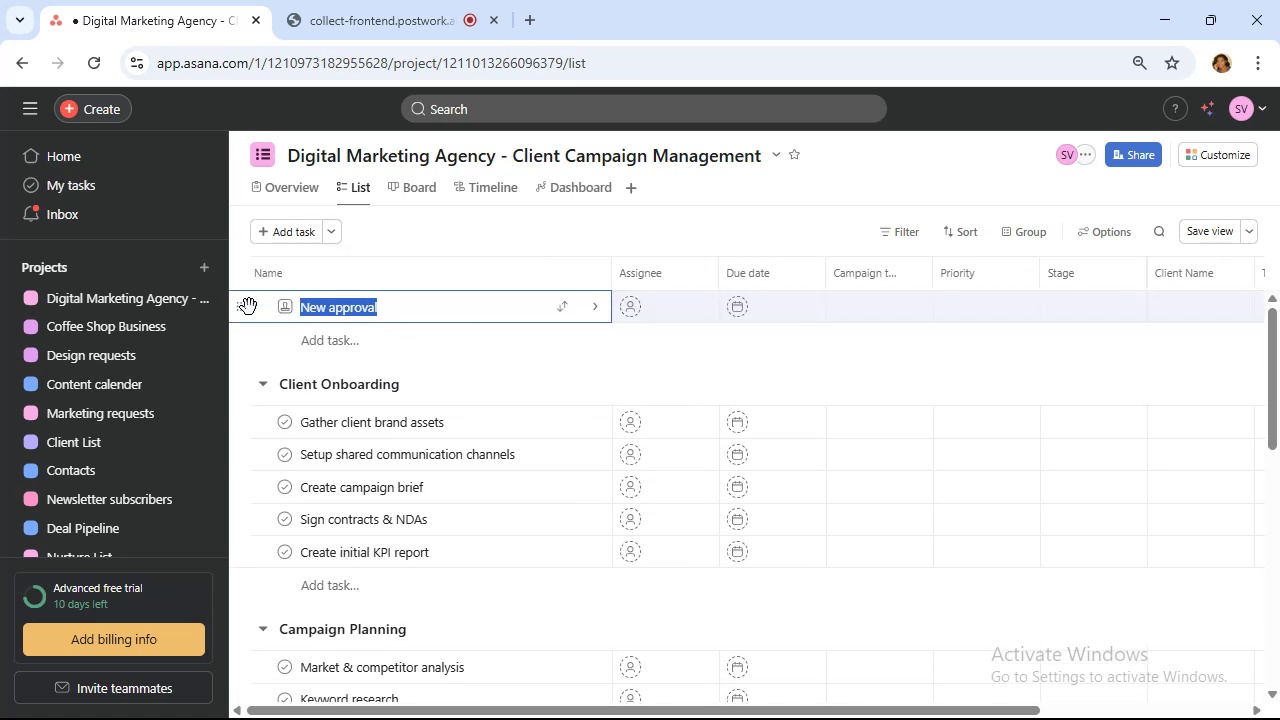 
left_click_drag(start_coordinate=[247, 307], to_coordinate=[294, 493])
 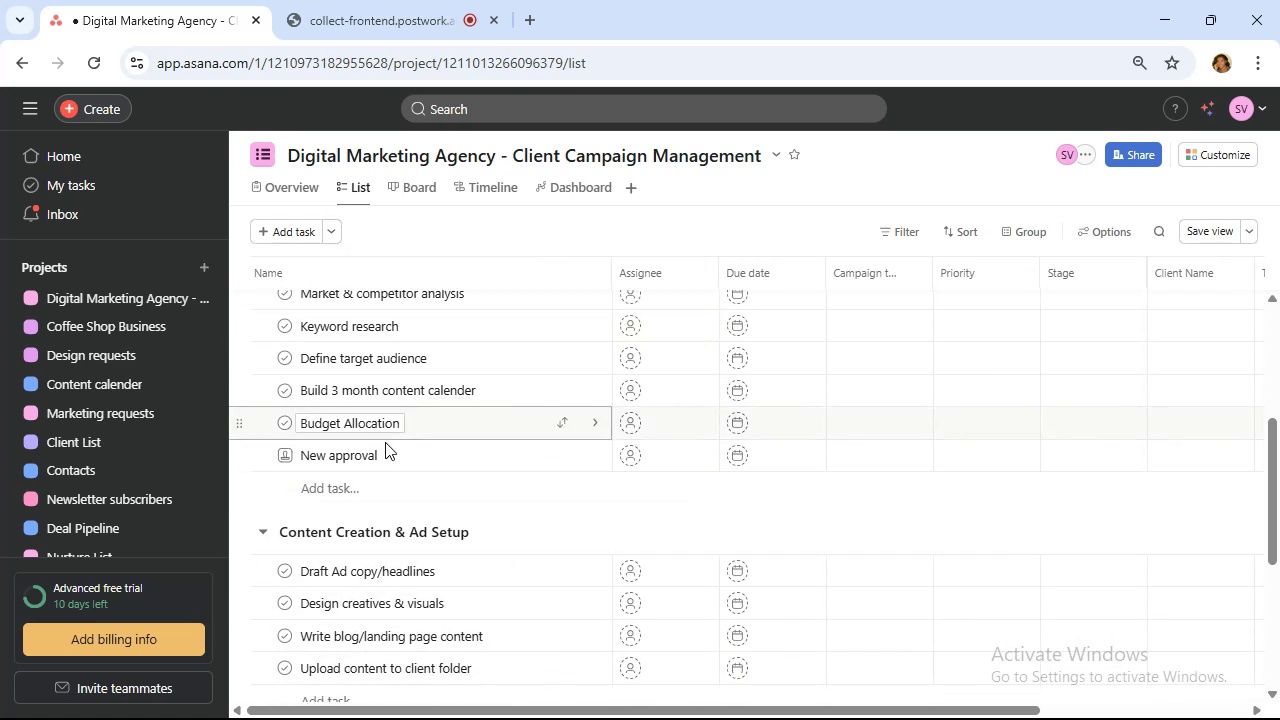 
left_click([377, 452])
 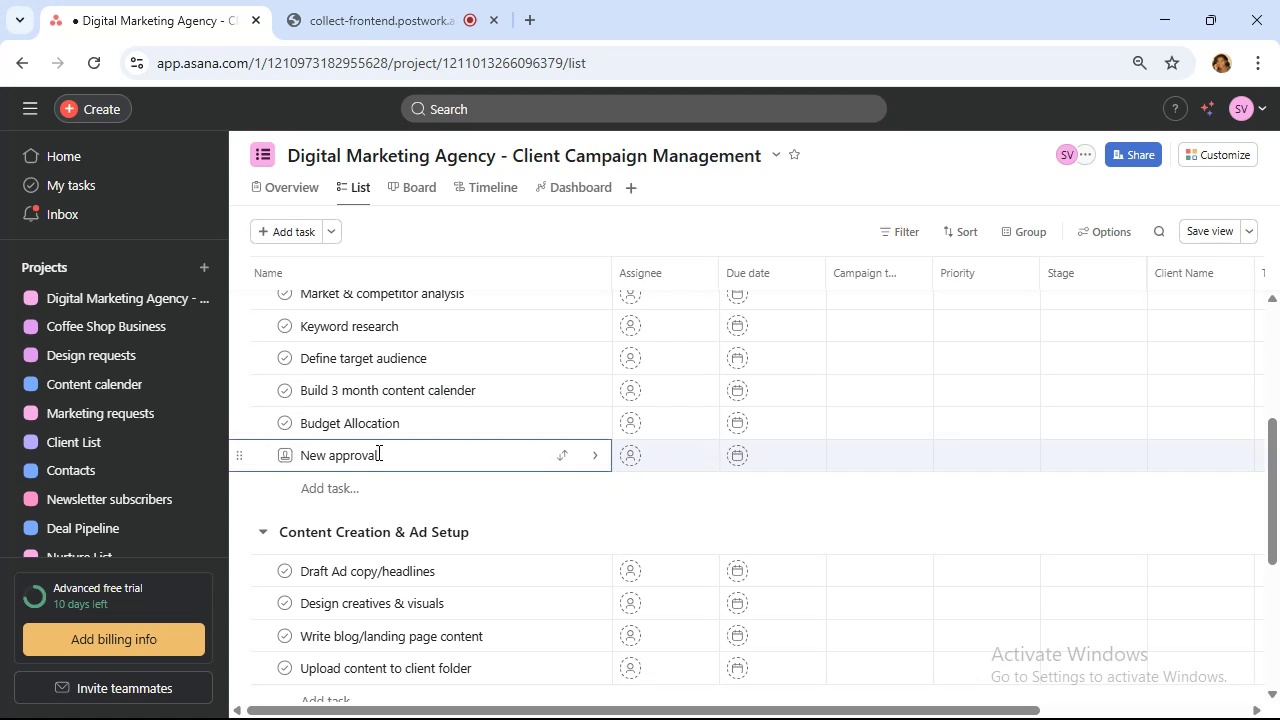 
hold_key(key=Backspace, duration=1.39)
 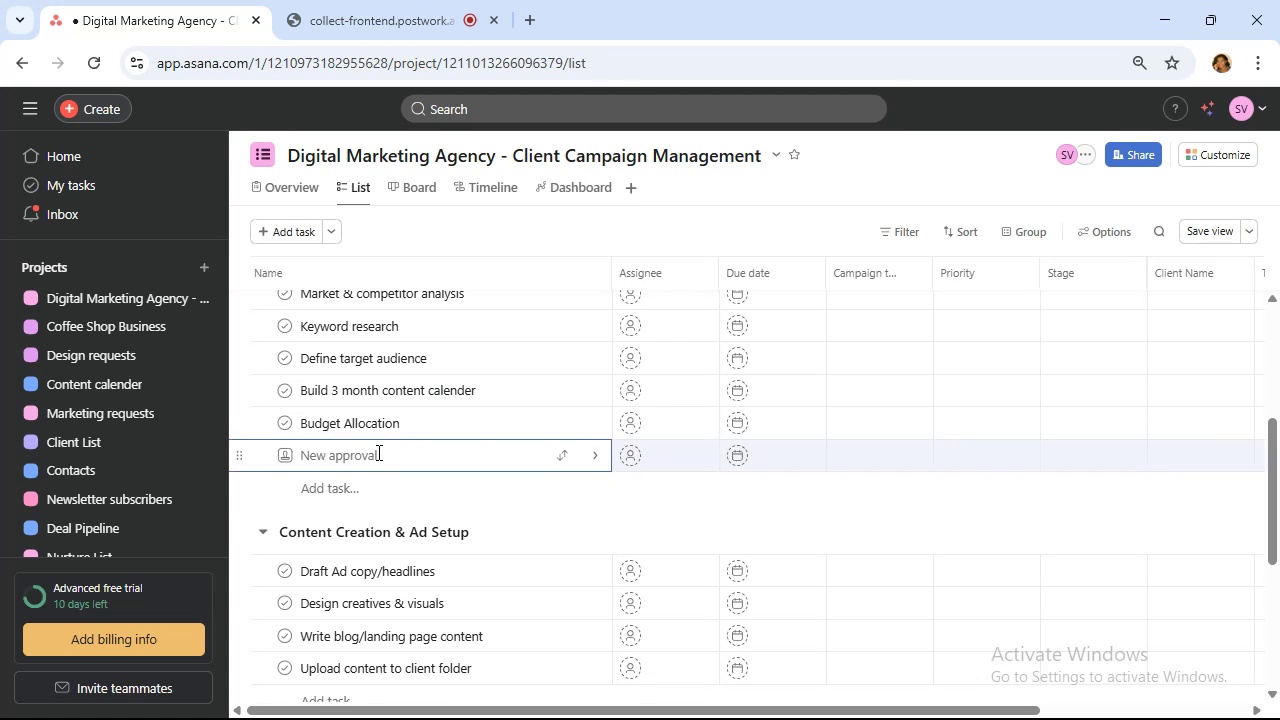 
wait(5.98)
 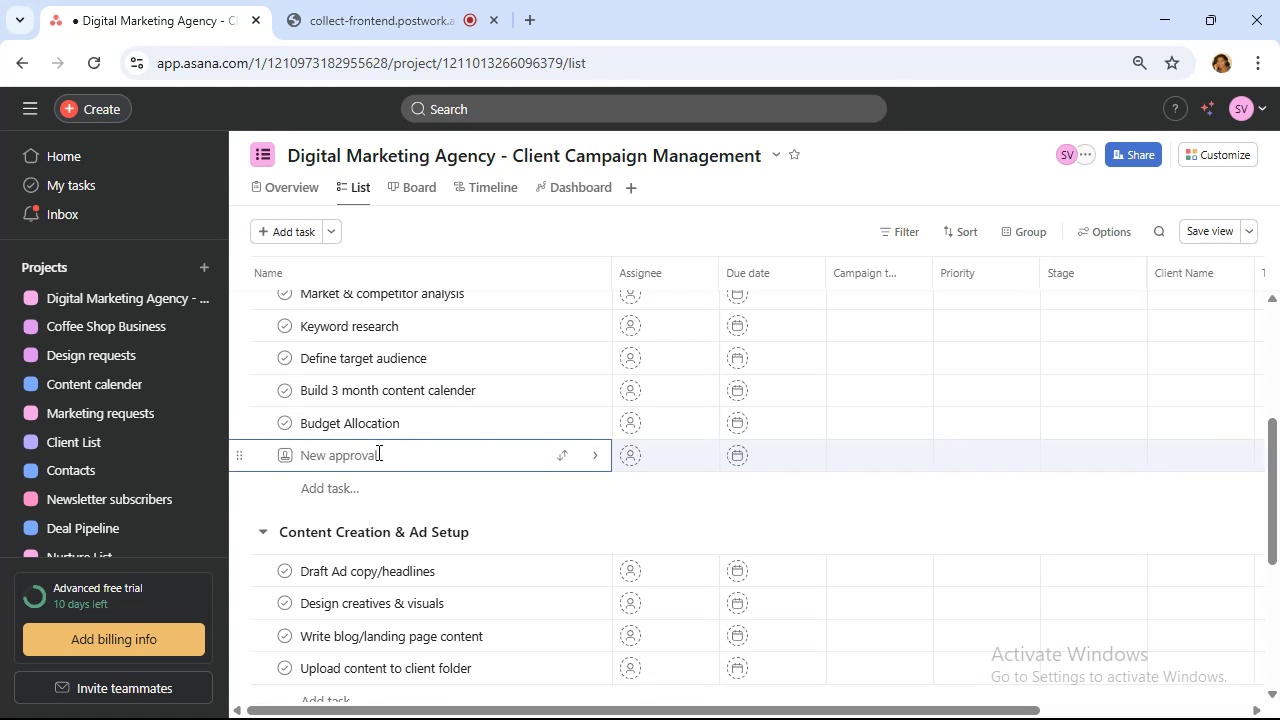 
scroll: coordinate [377, 452], scroll_direction: up, amount: 1.0
 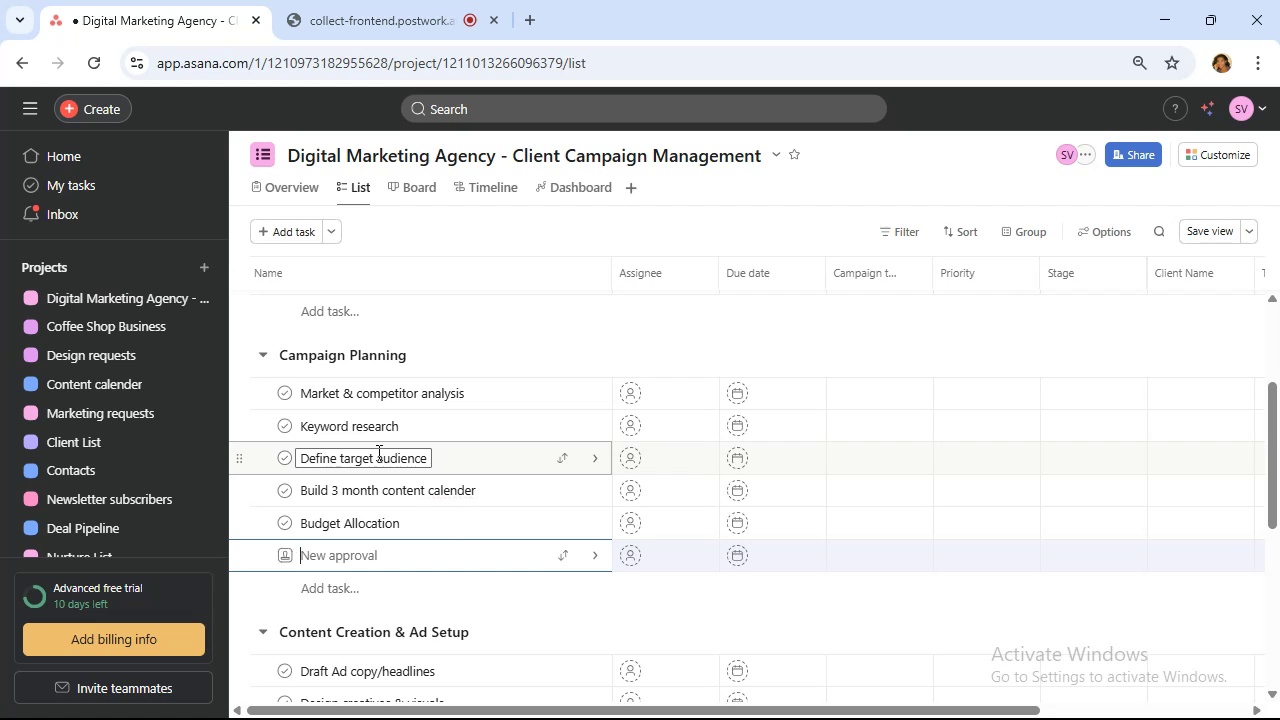 
wait(7.29)
 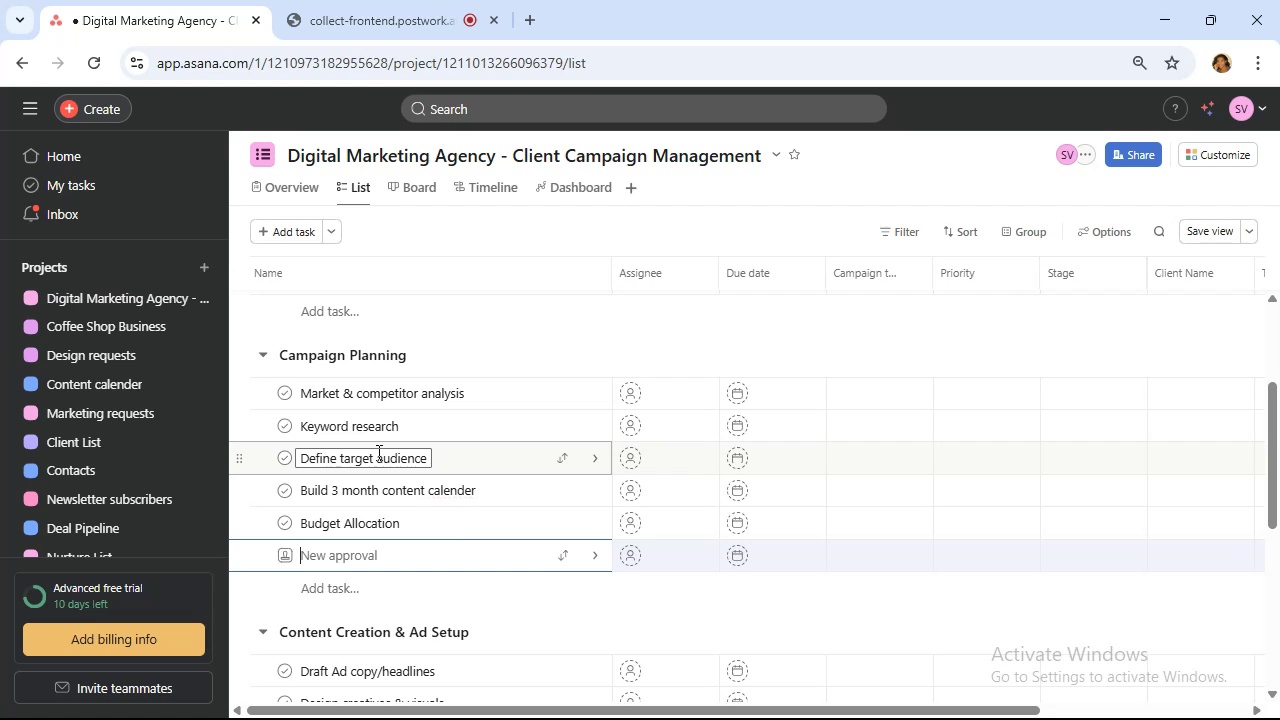 
type(CAmpaign plan aapproval)
 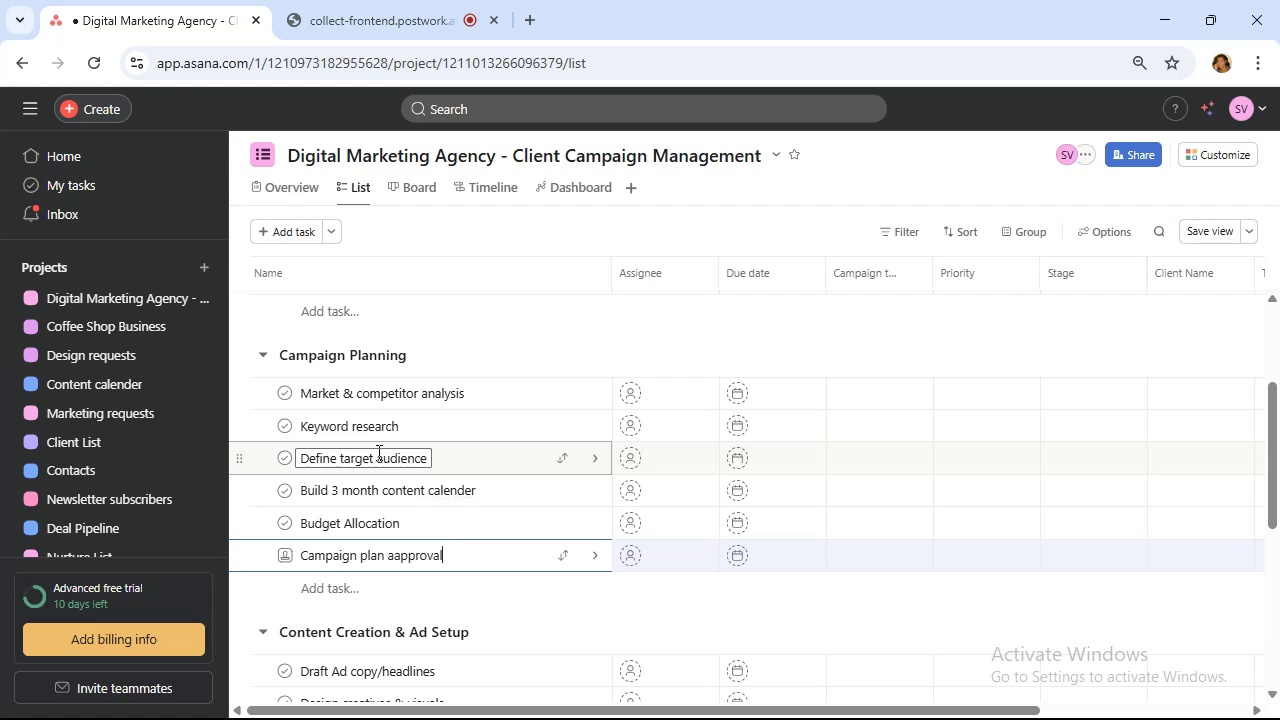 
hold_key(key=ArrowLeft, duration=0.35)
 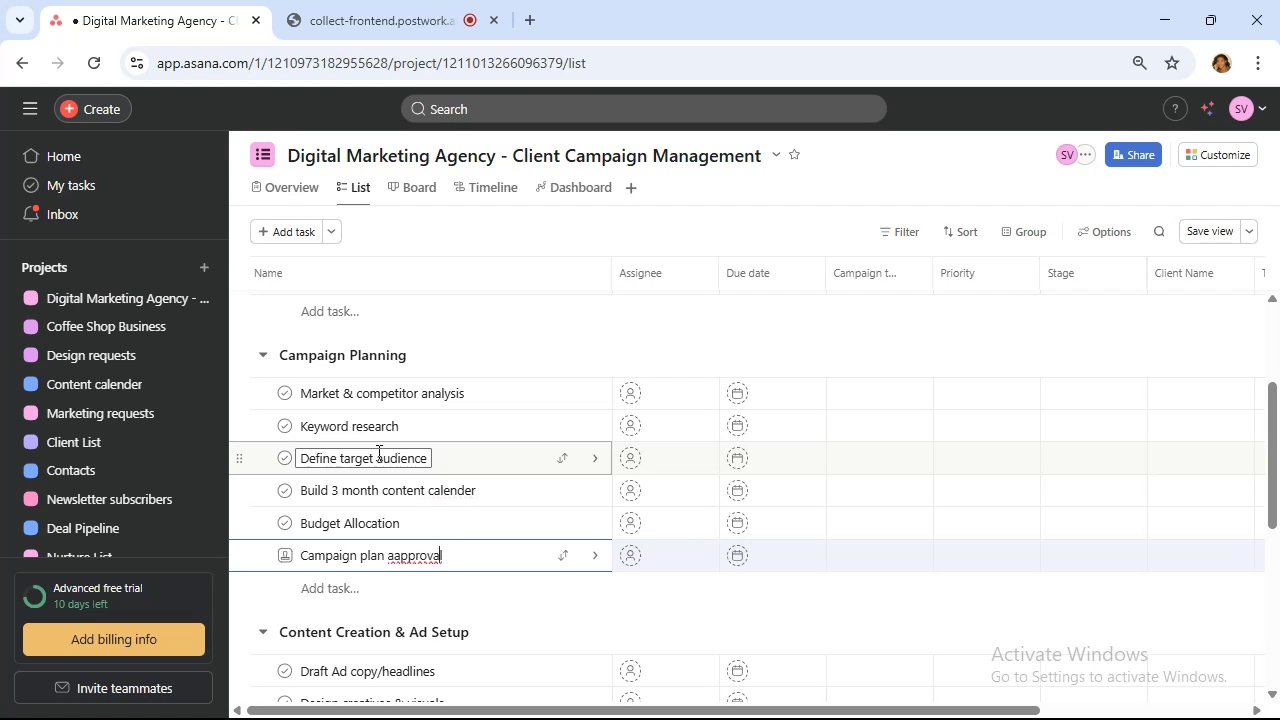 
key(ArrowLeft)
 